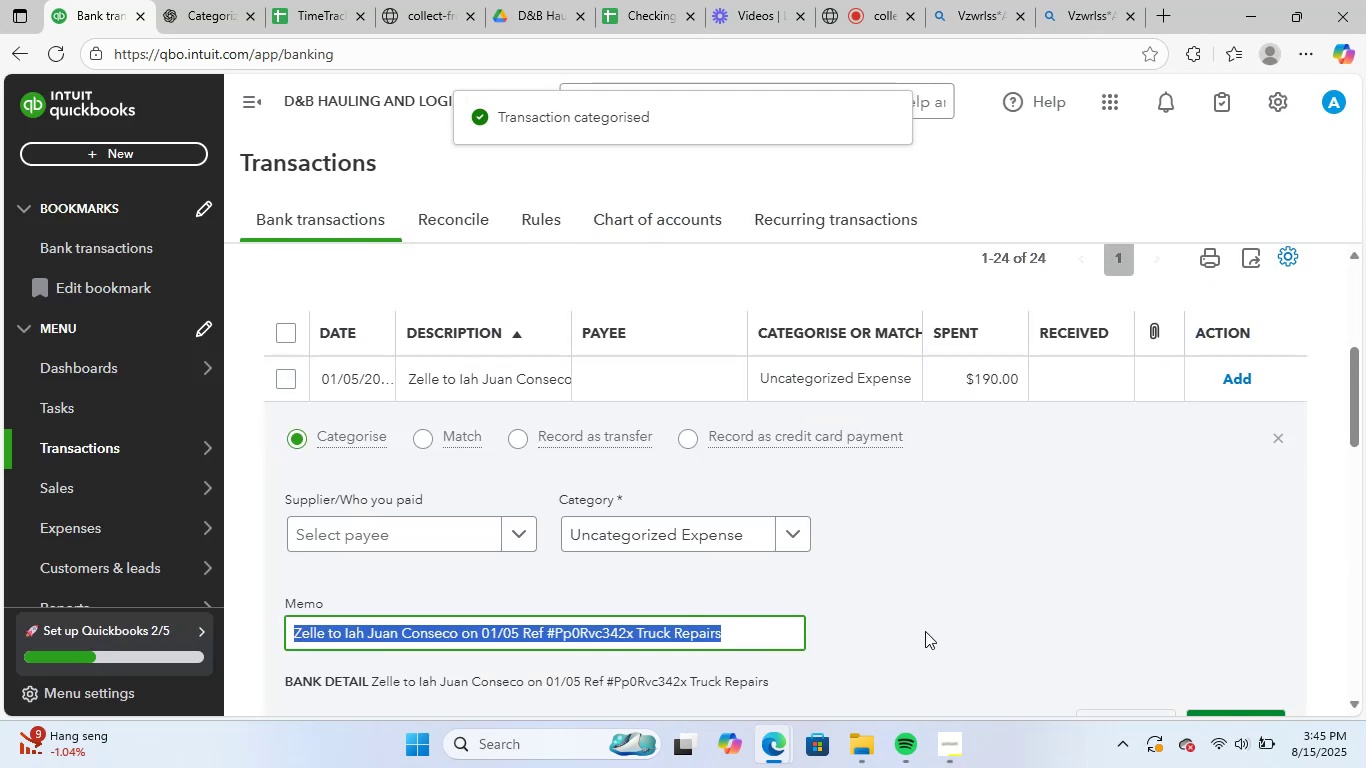 
hold_key(key=ControlLeft, duration=0.68)
 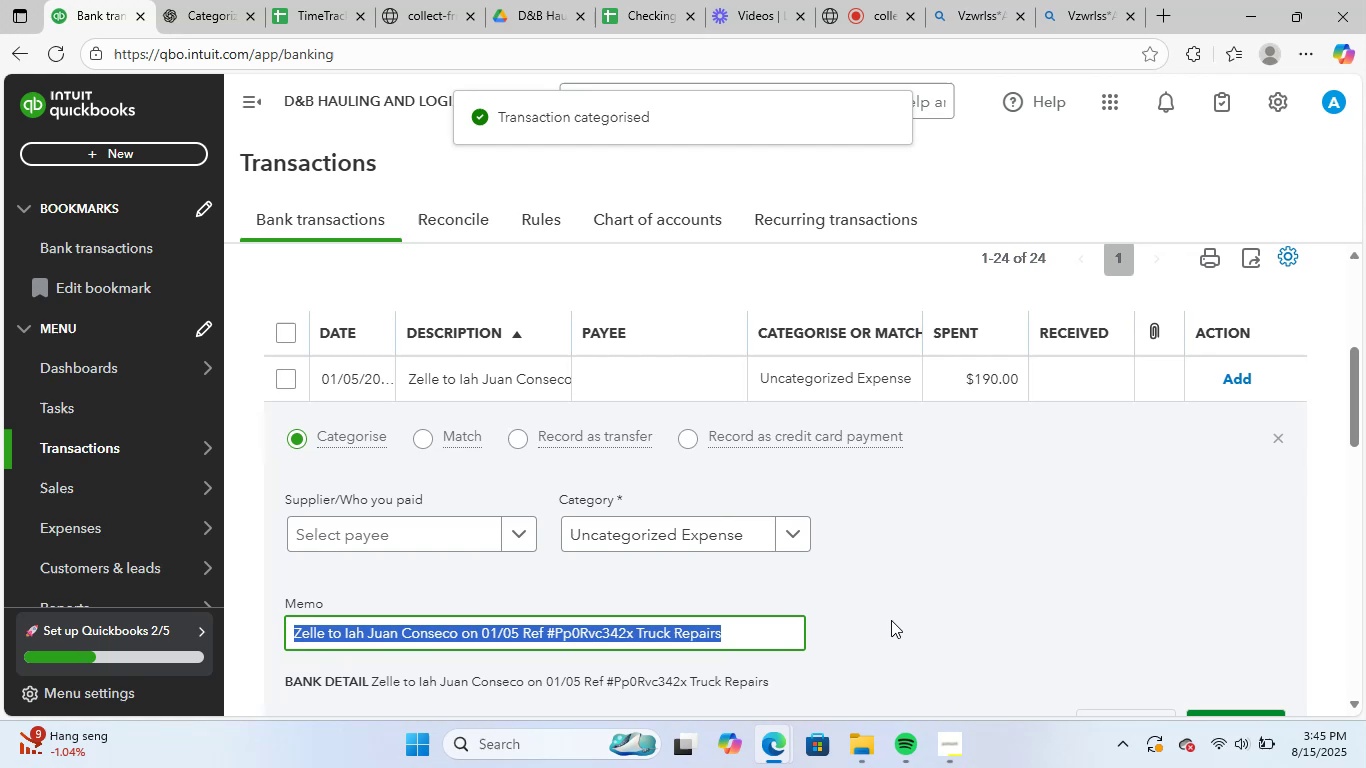 
key(Control+ControlLeft)
 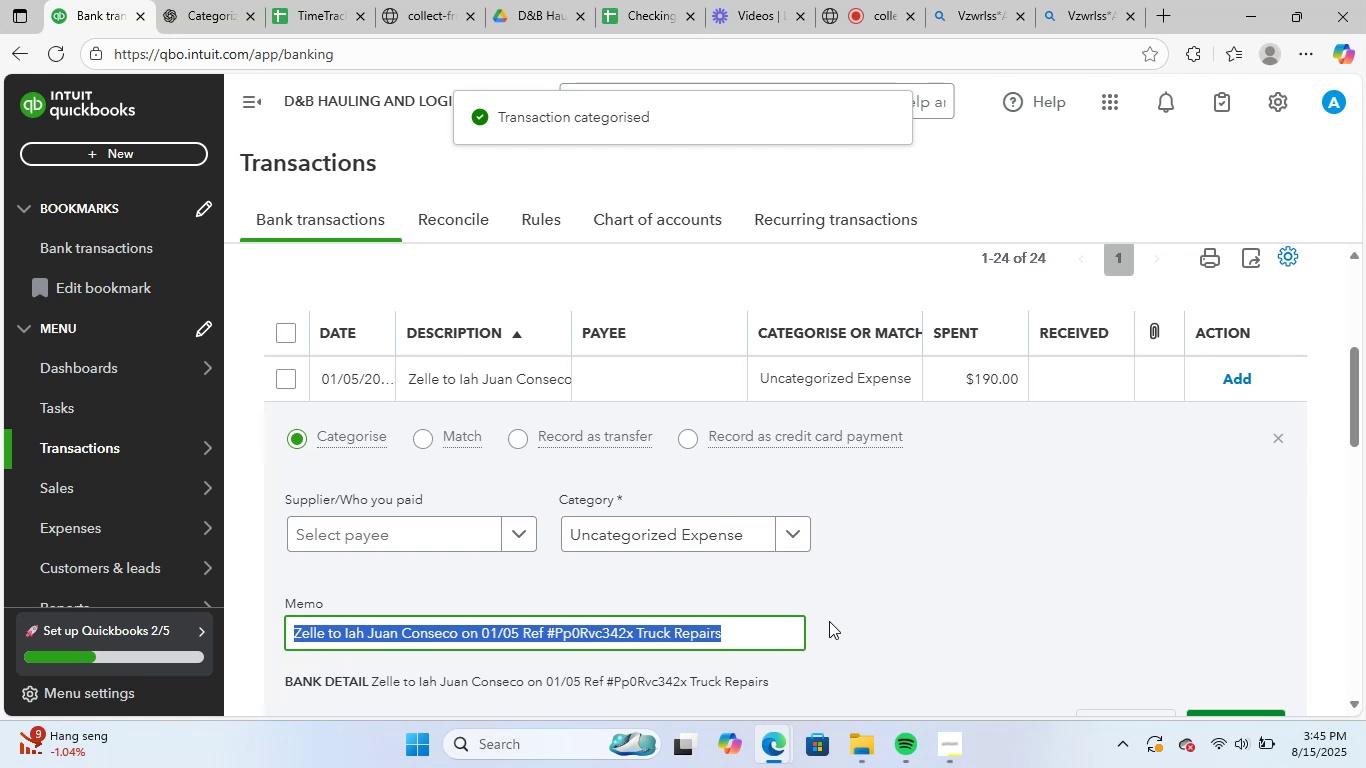 
left_click([829, 621])
 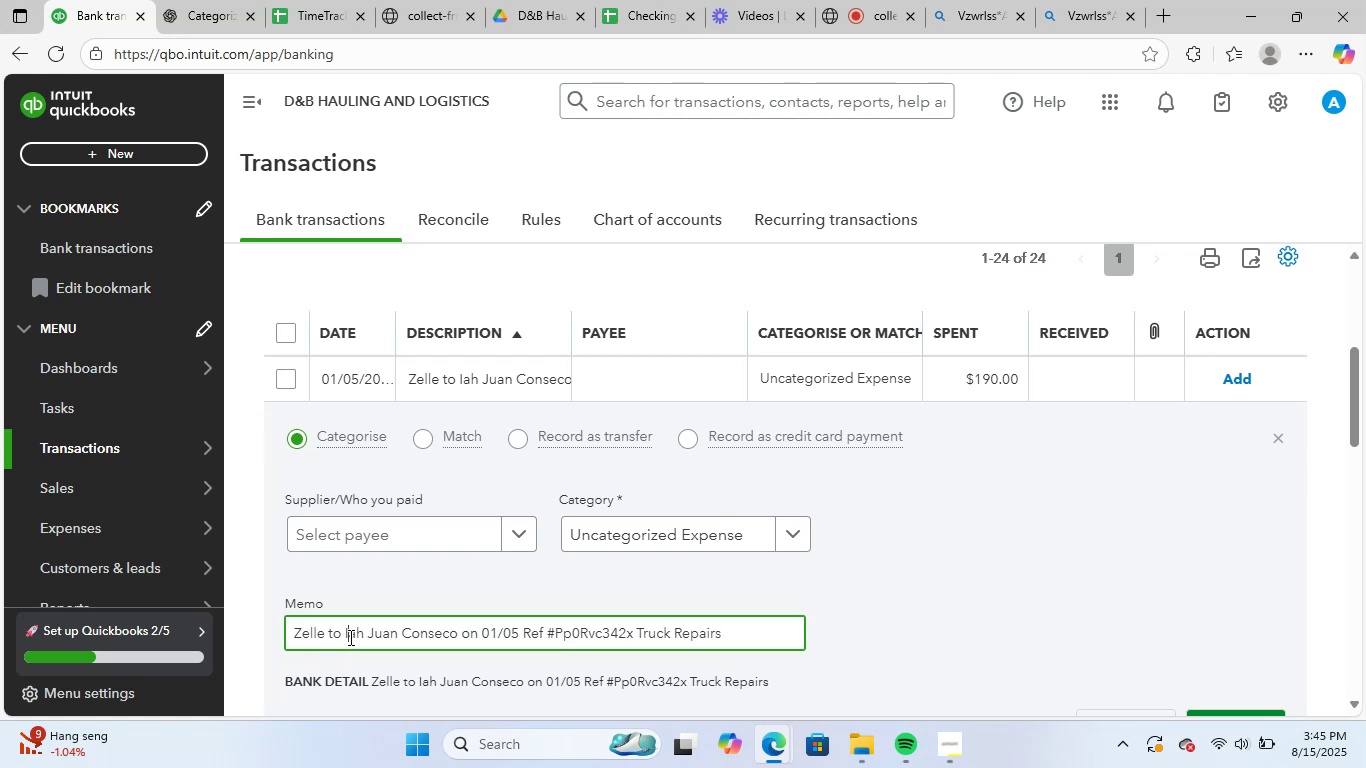 
left_click_drag(start_coordinate=[345, 637], to_coordinate=[457, 639])
 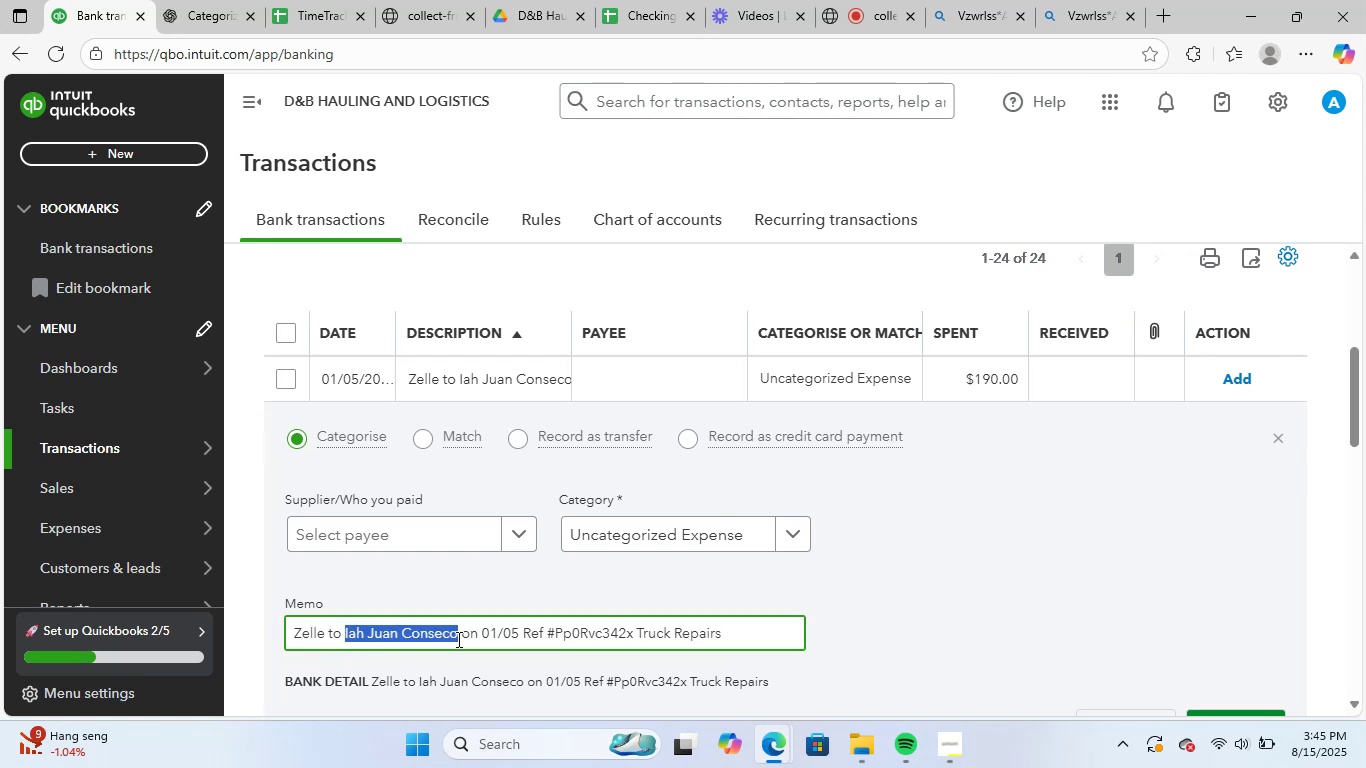 
key(Control+ControlLeft)
 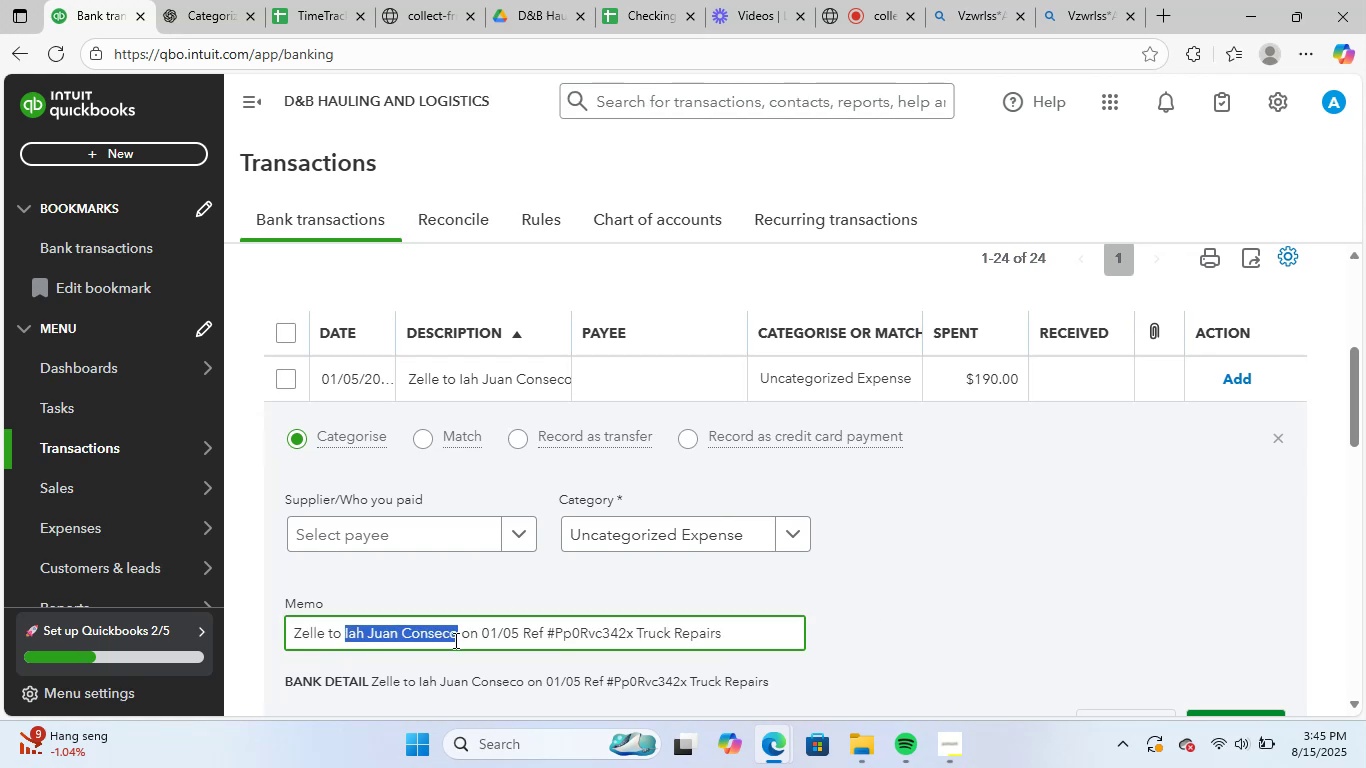 
key(Control+C)
 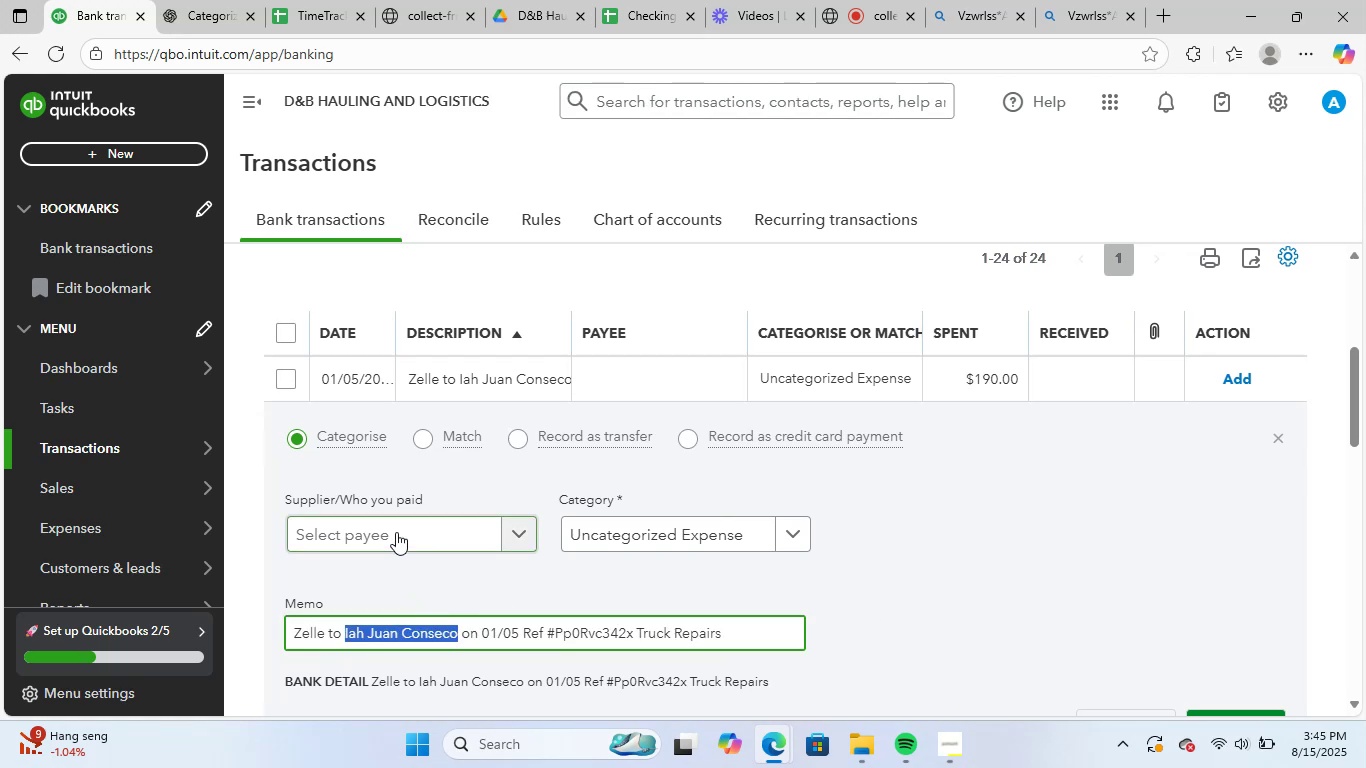 
key(Control+ControlLeft)
 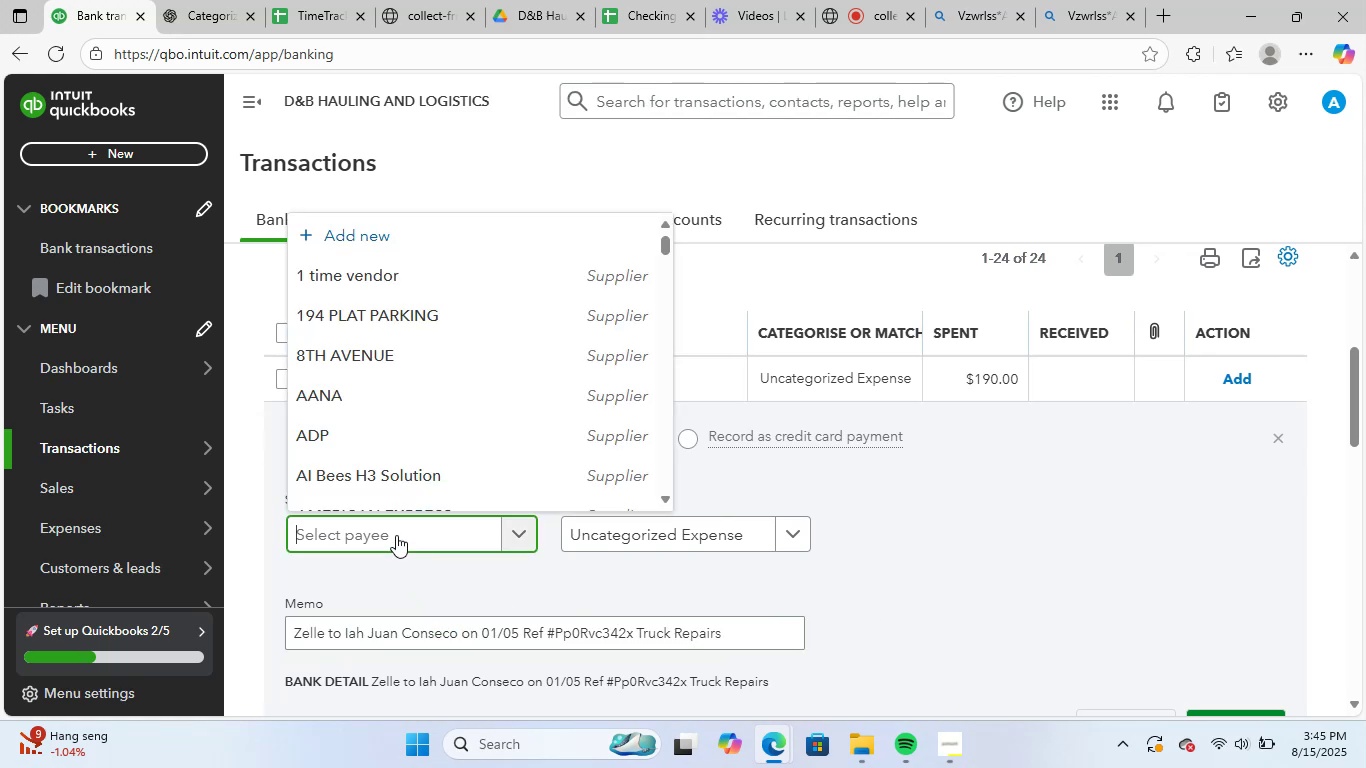 
key(Control+V)
 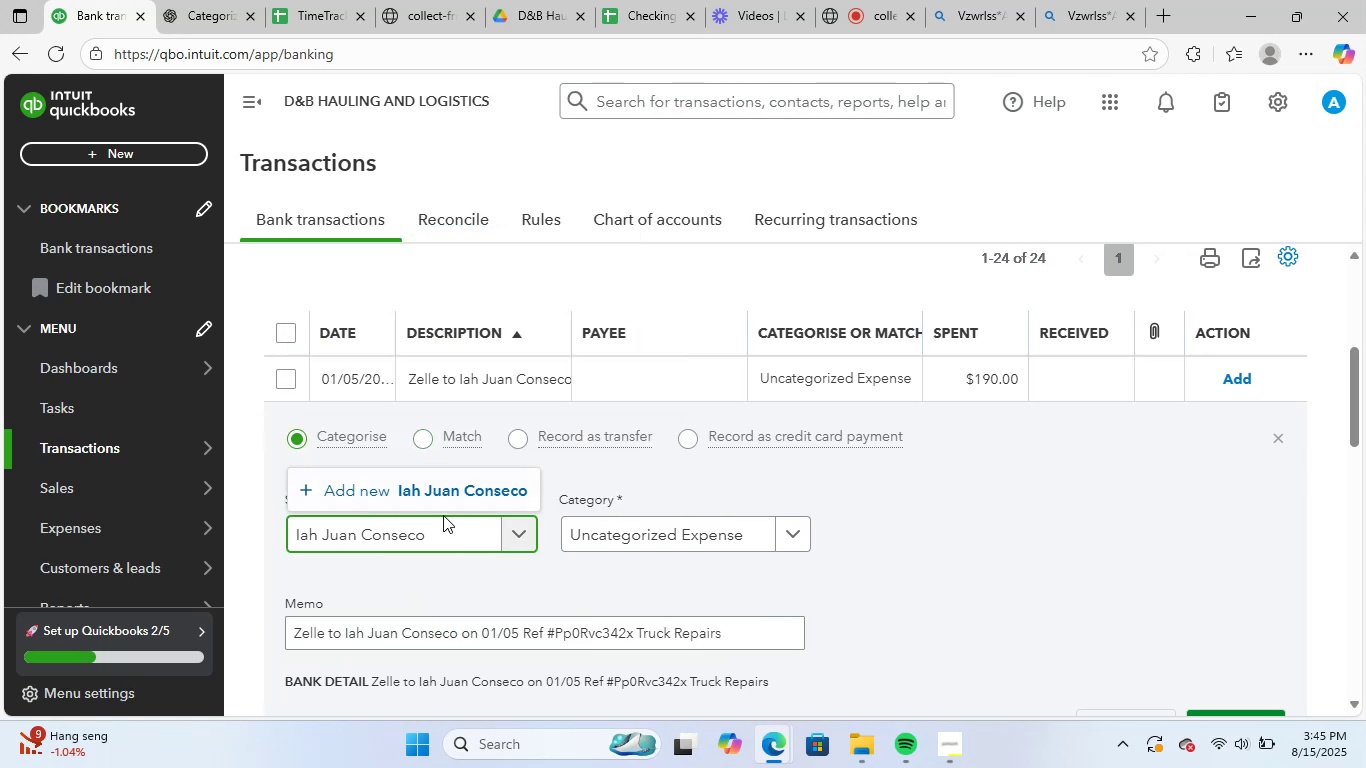 
left_click([464, 488])
 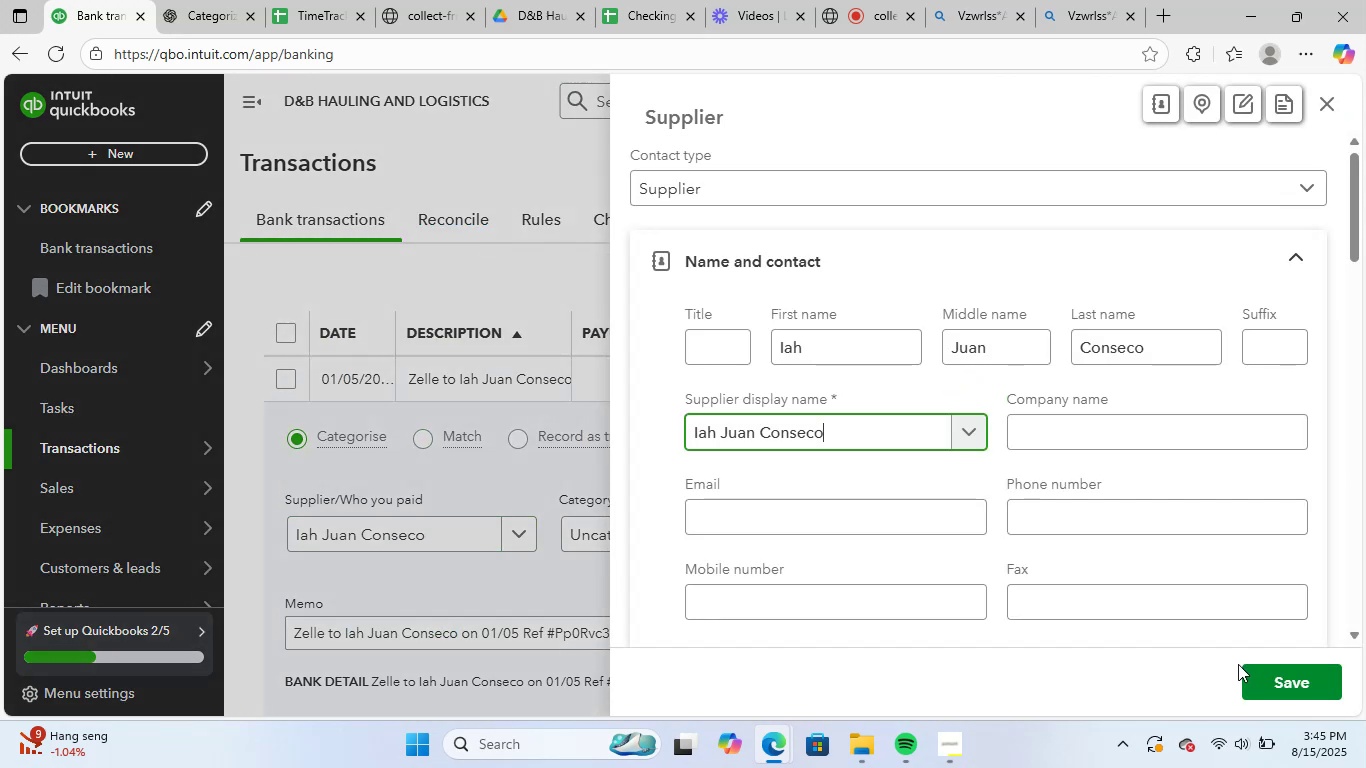 
double_click([1262, 676])
 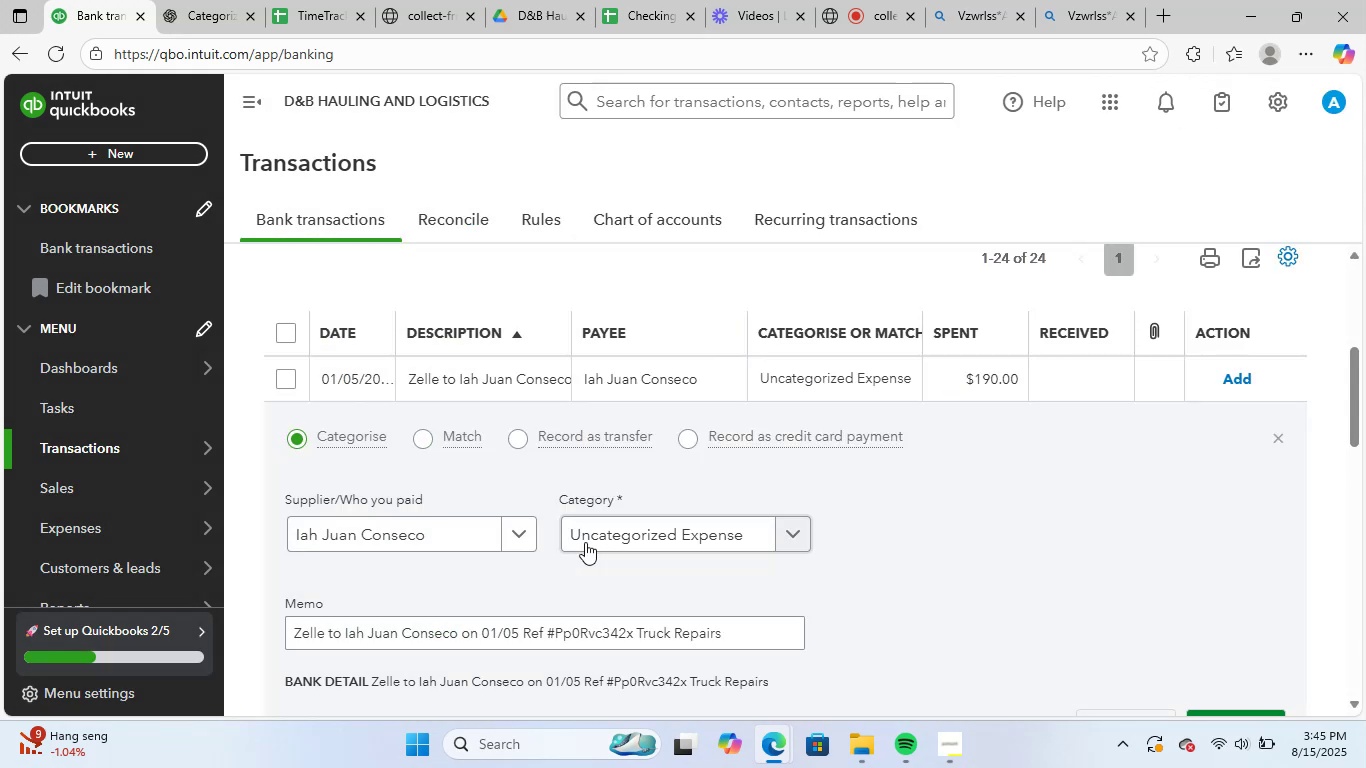 
left_click([656, 541])
 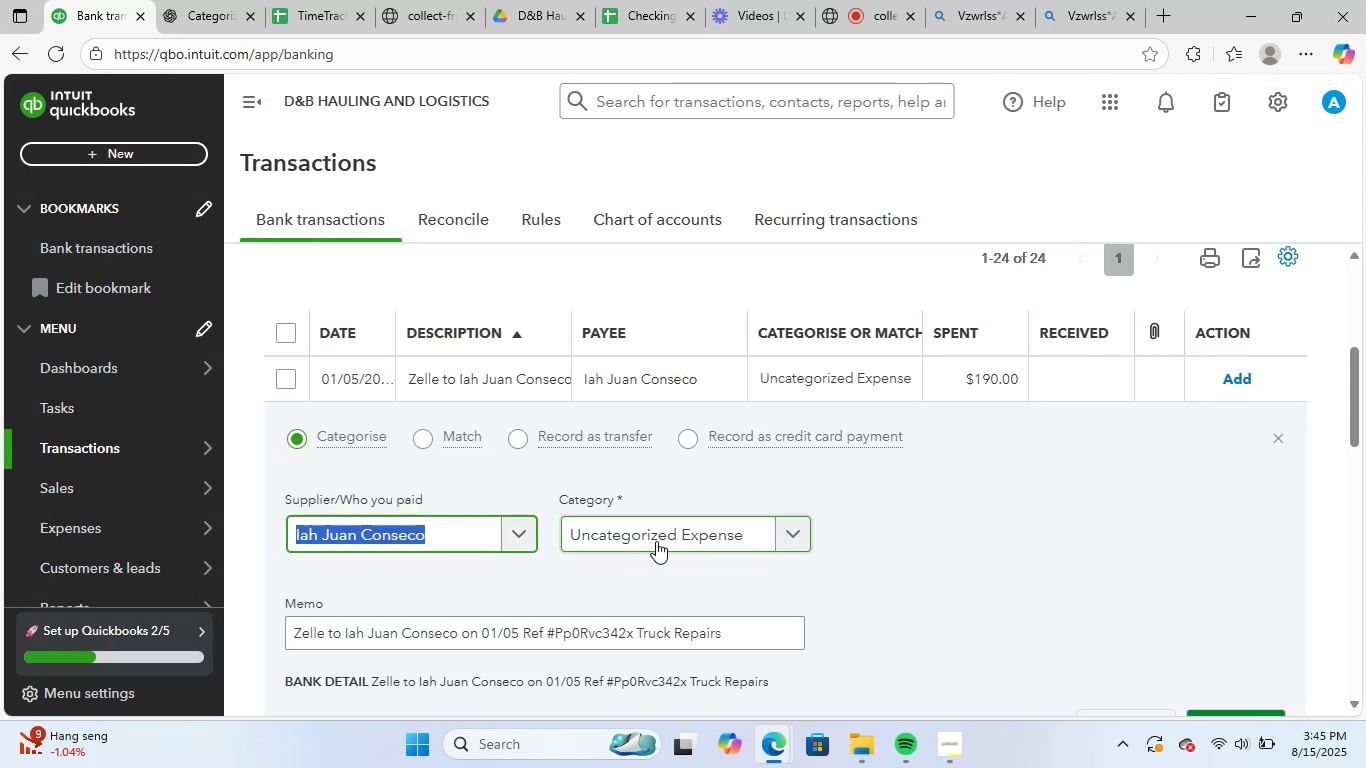 
left_click([656, 541])
 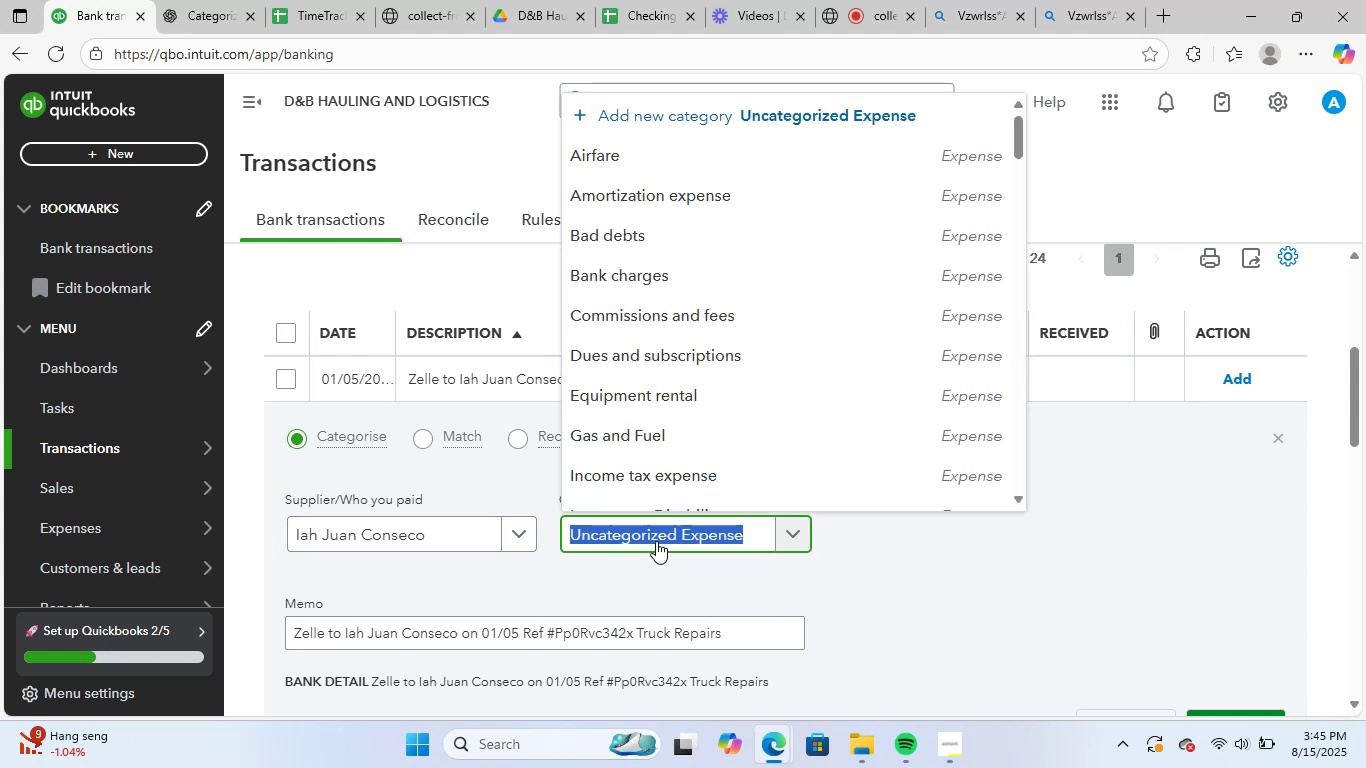 
type(REPA)
 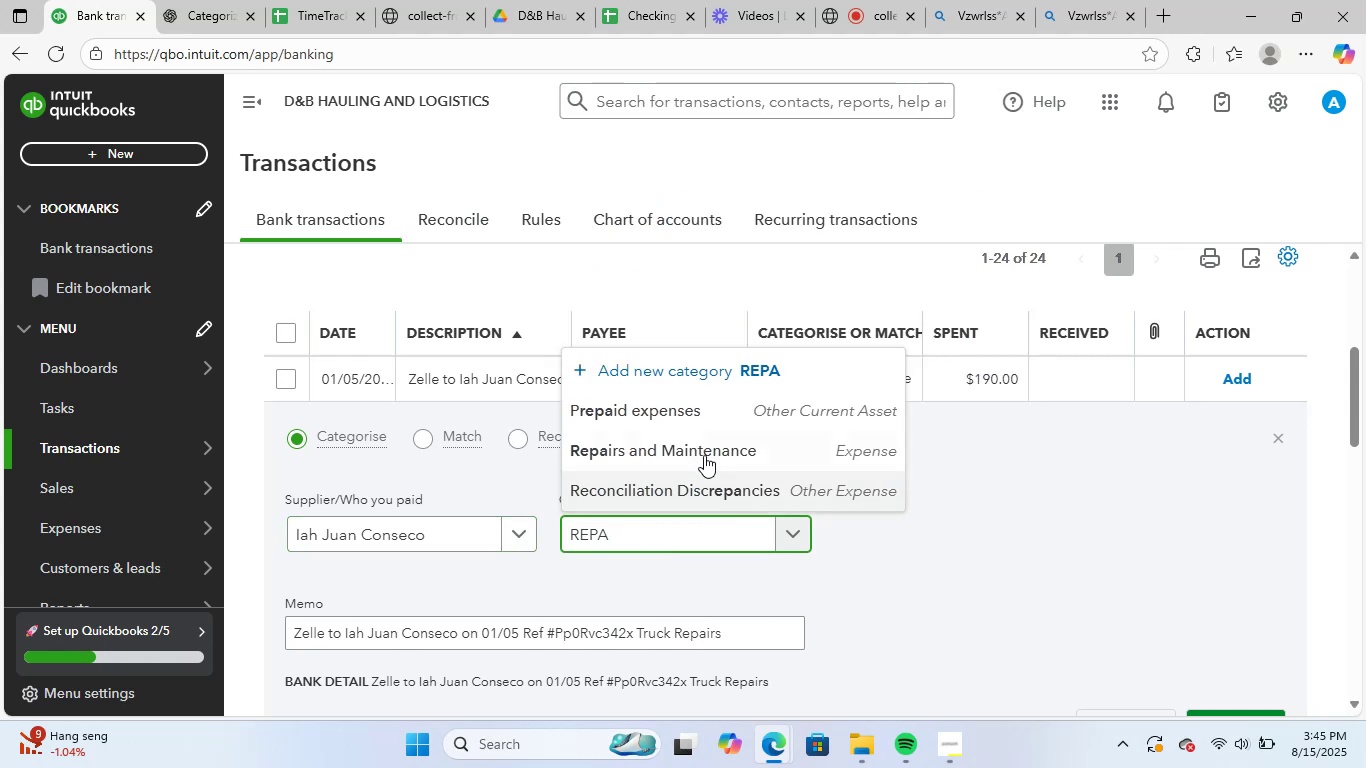 
left_click([706, 454])
 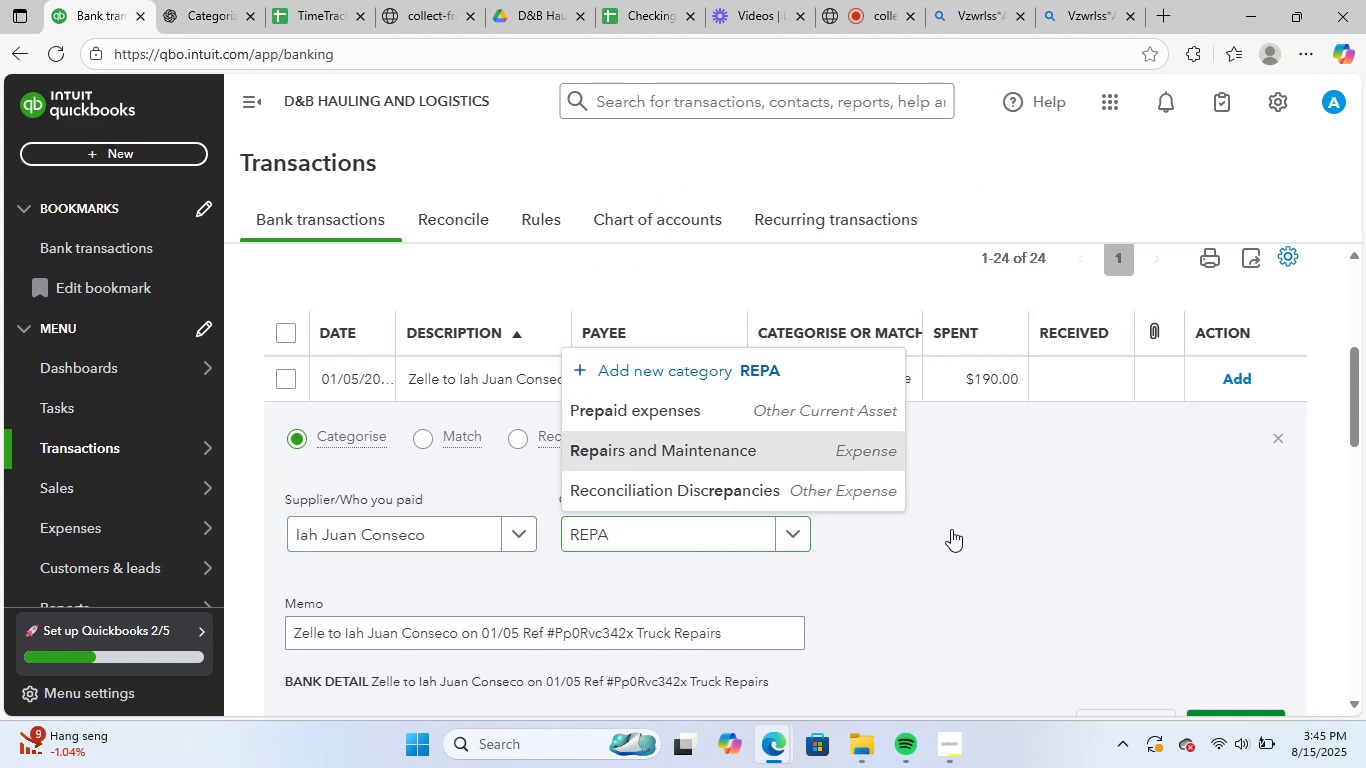 
scroll: coordinate [951, 529], scroll_direction: down, amount: 1.0
 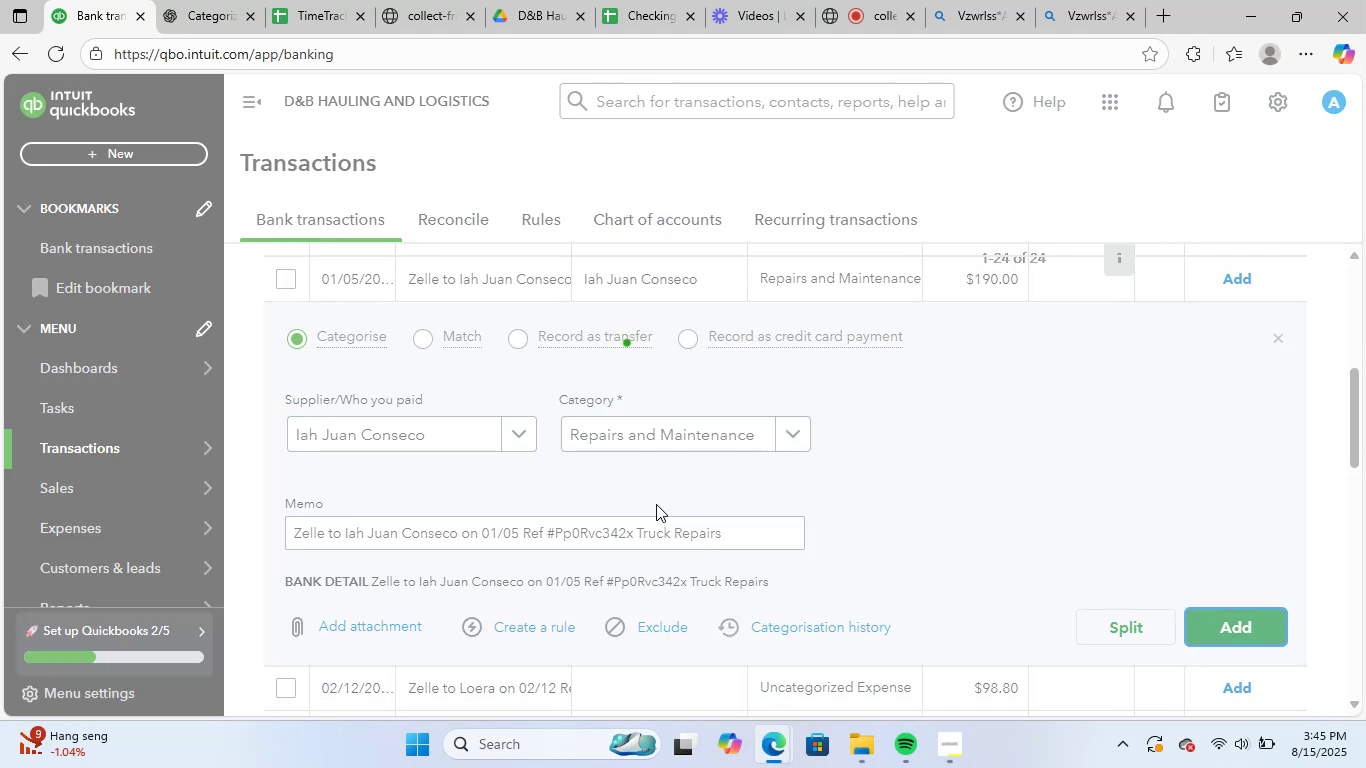 
scroll: coordinate [603, 538], scroll_direction: up, amount: 2.0
 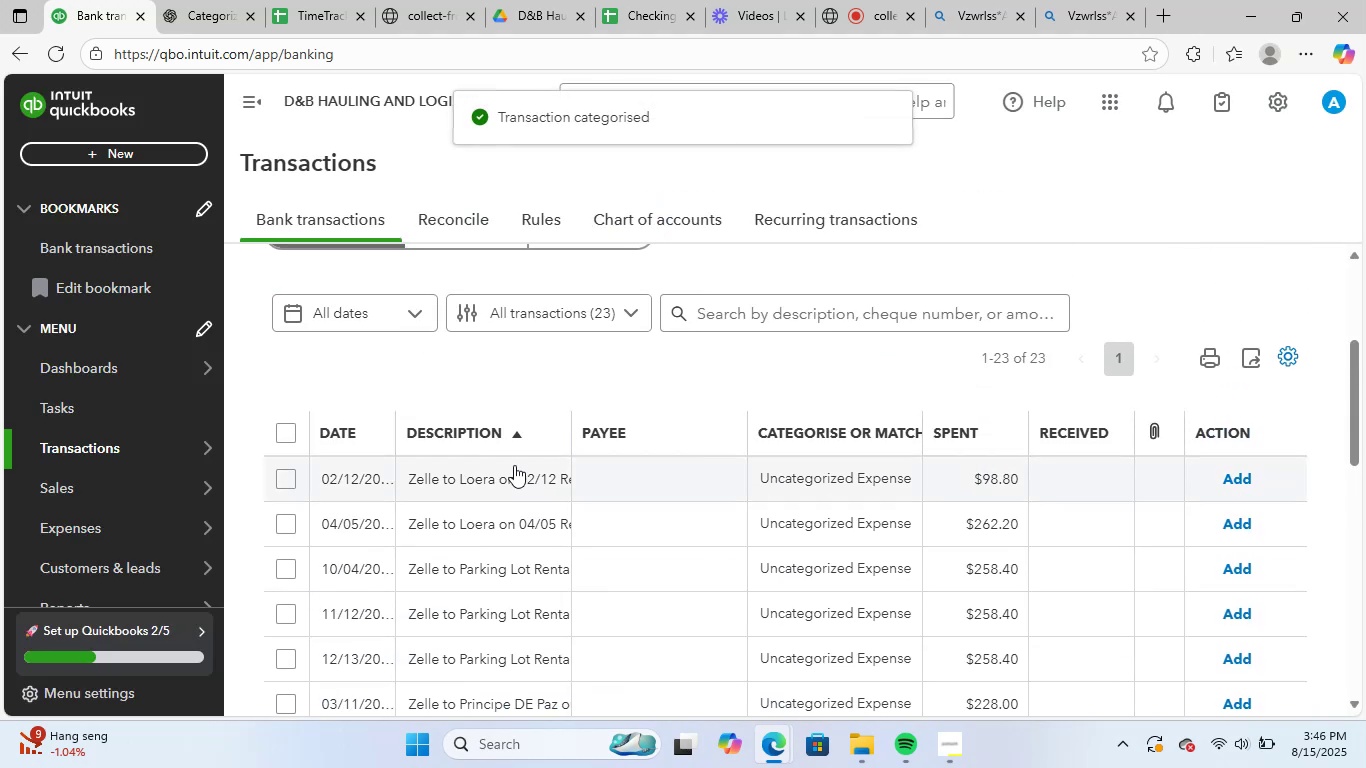 
left_click([512, 472])
 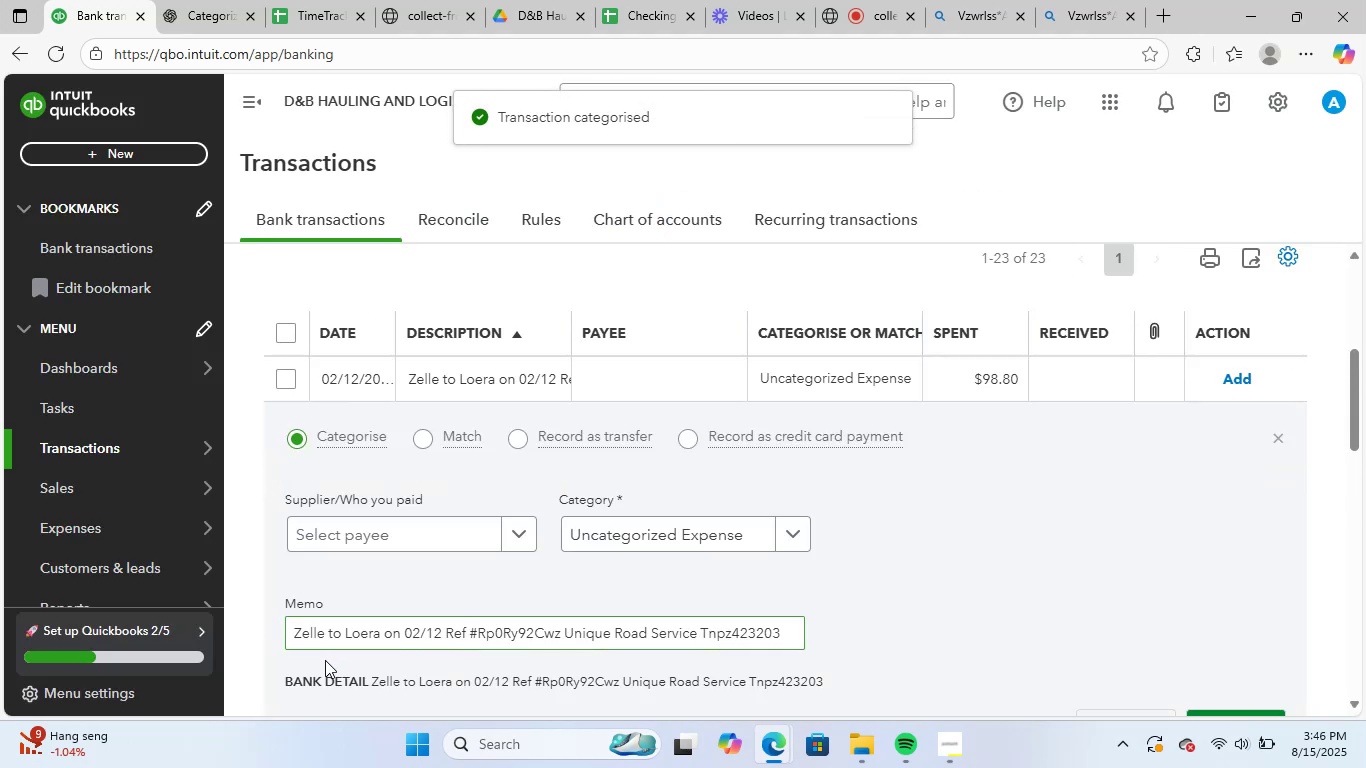 
left_click_drag(start_coordinate=[292, 635], to_coordinate=[982, 625])
 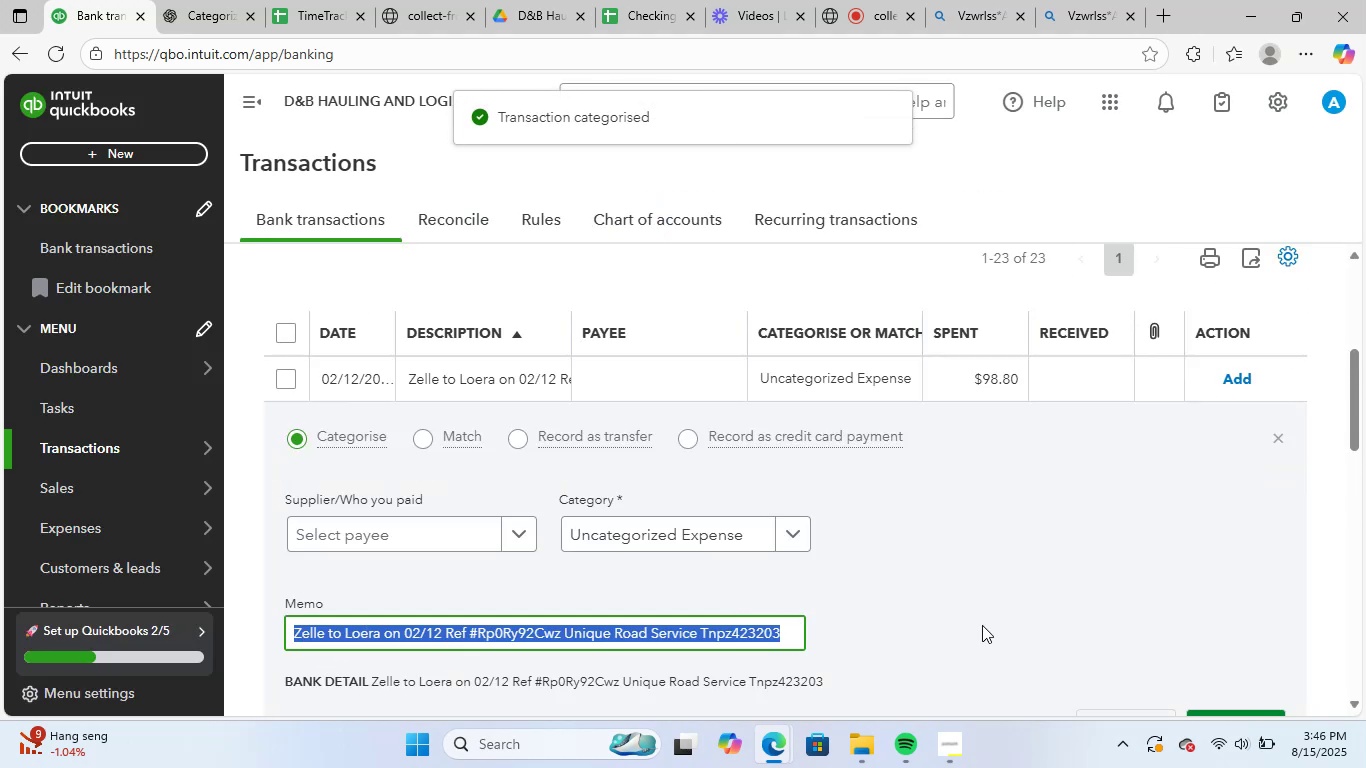 
key(Control+ControlLeft)
 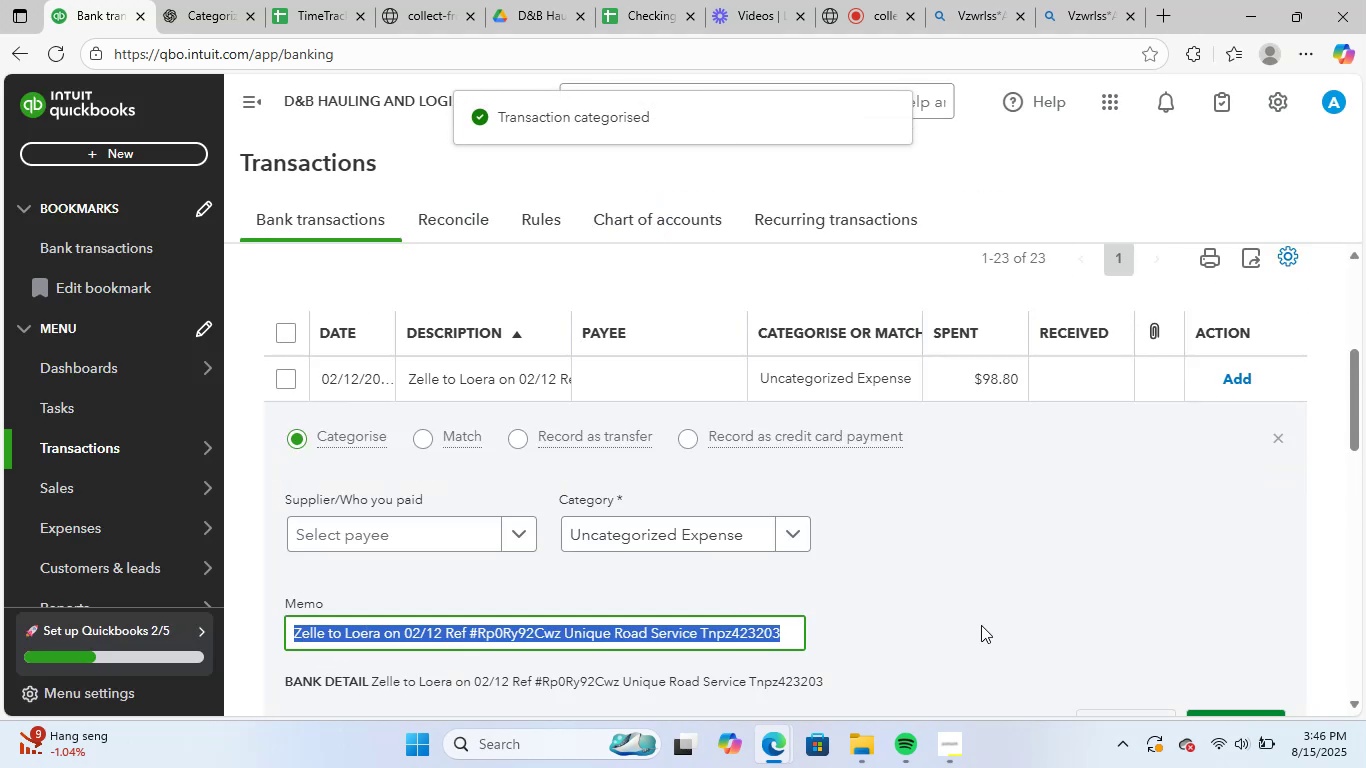 
key(Control+C)
 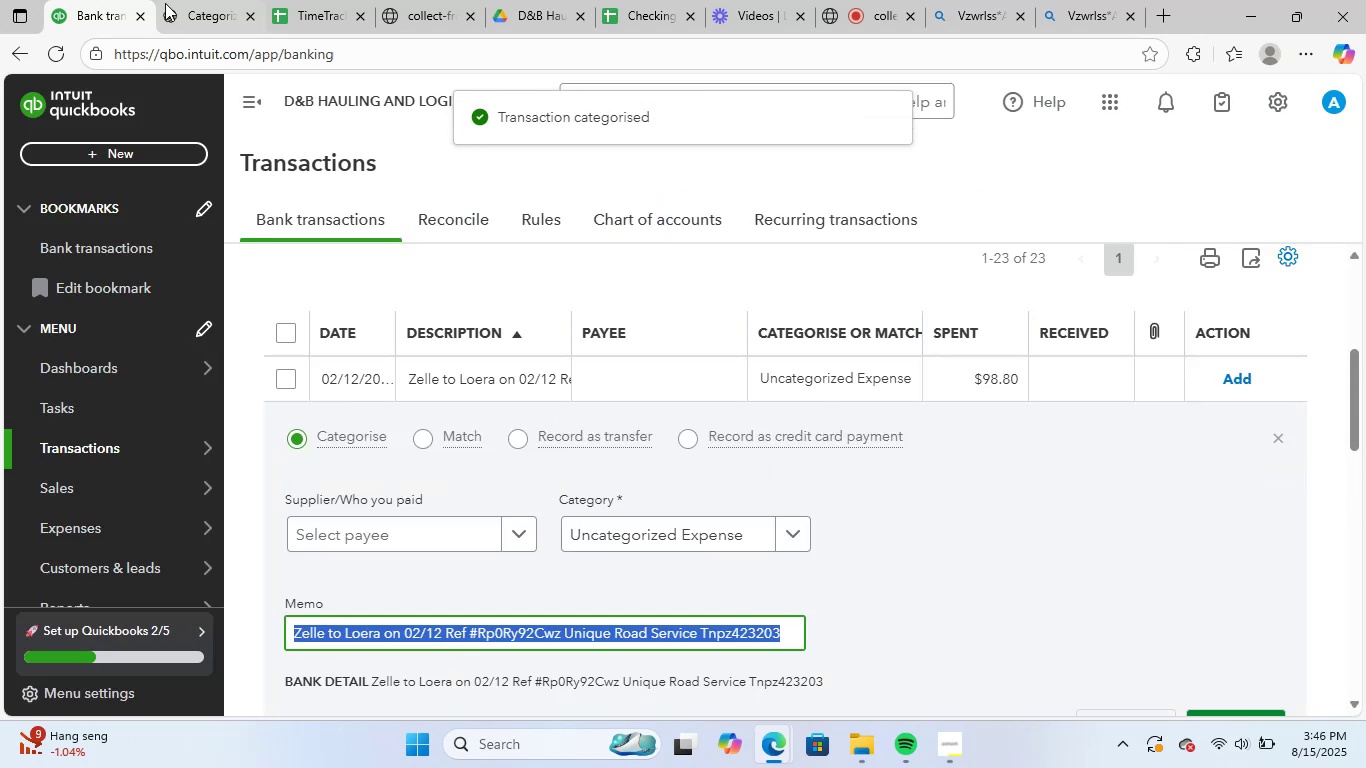 
left_click([197, 0])
 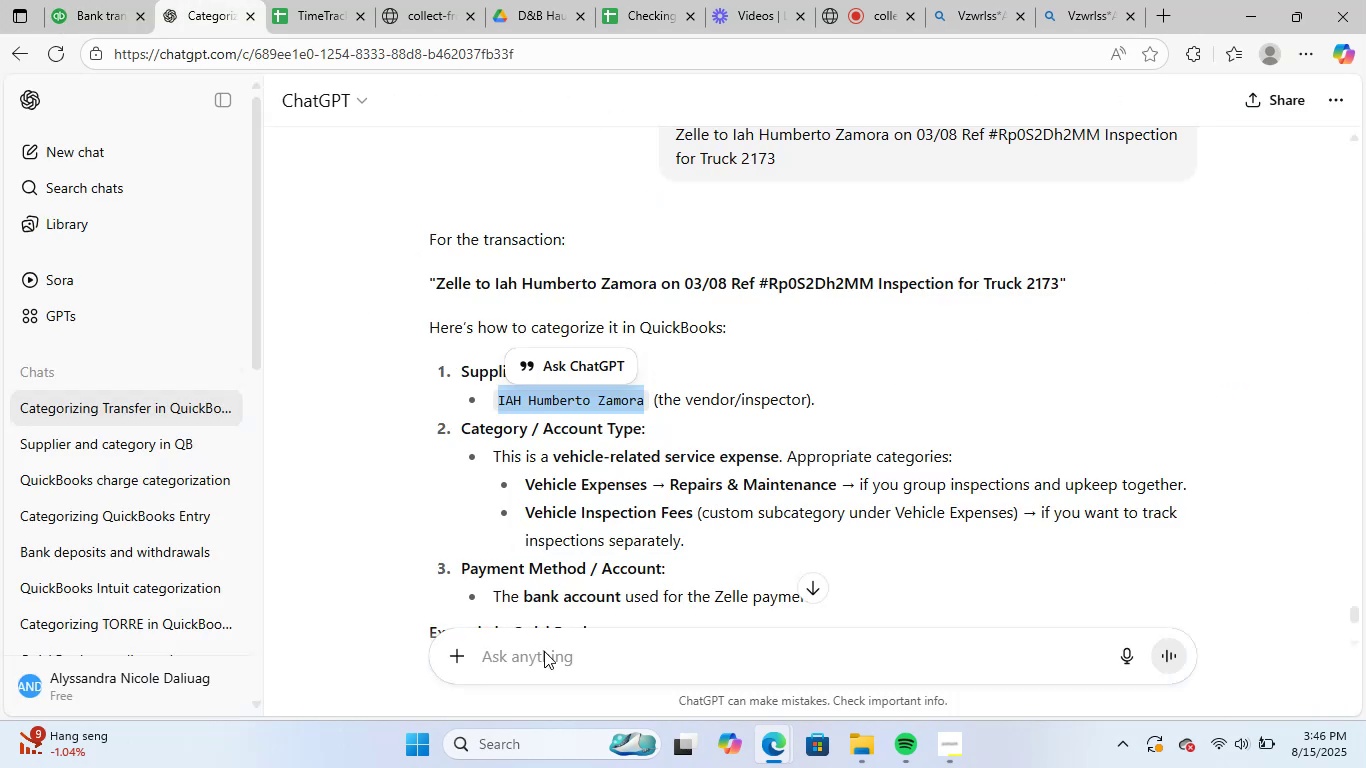 
left_click([544, 651])
 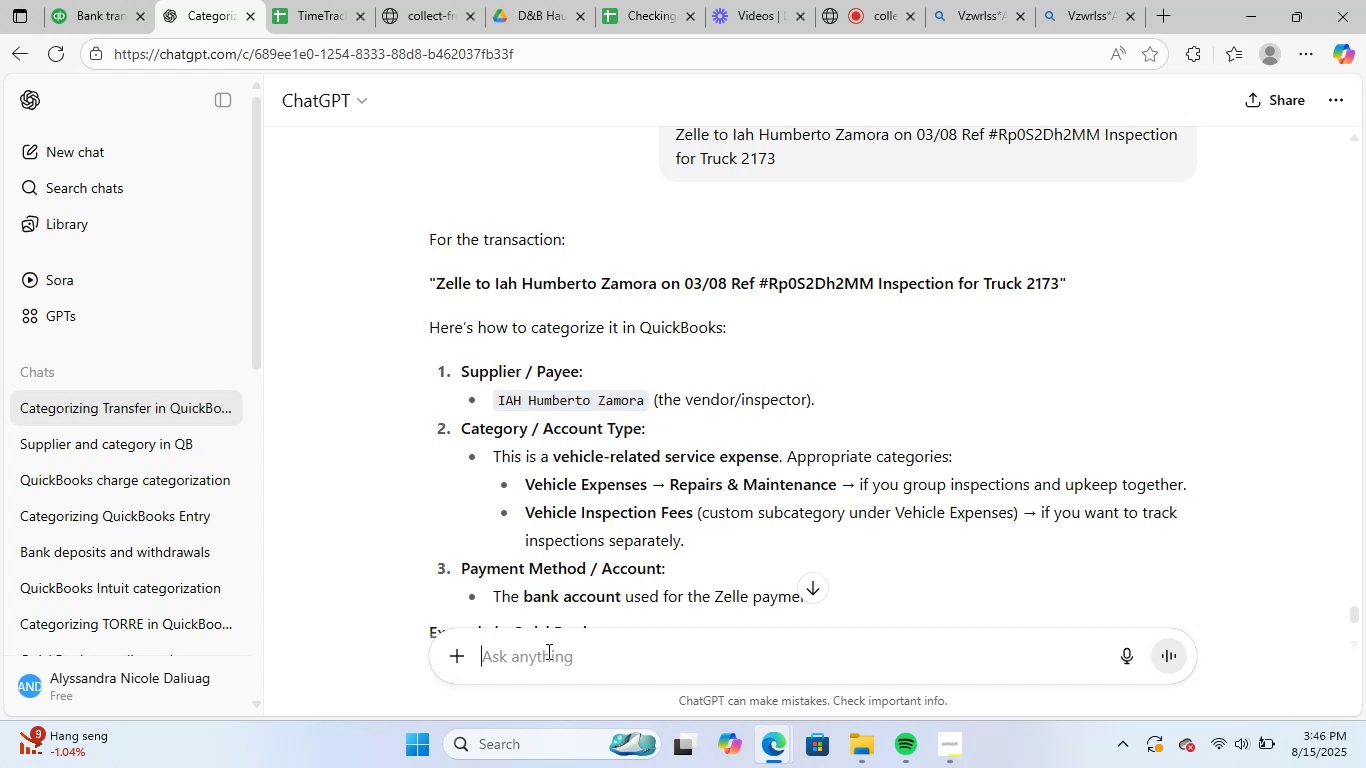 
key(Control+ControlLeft)
 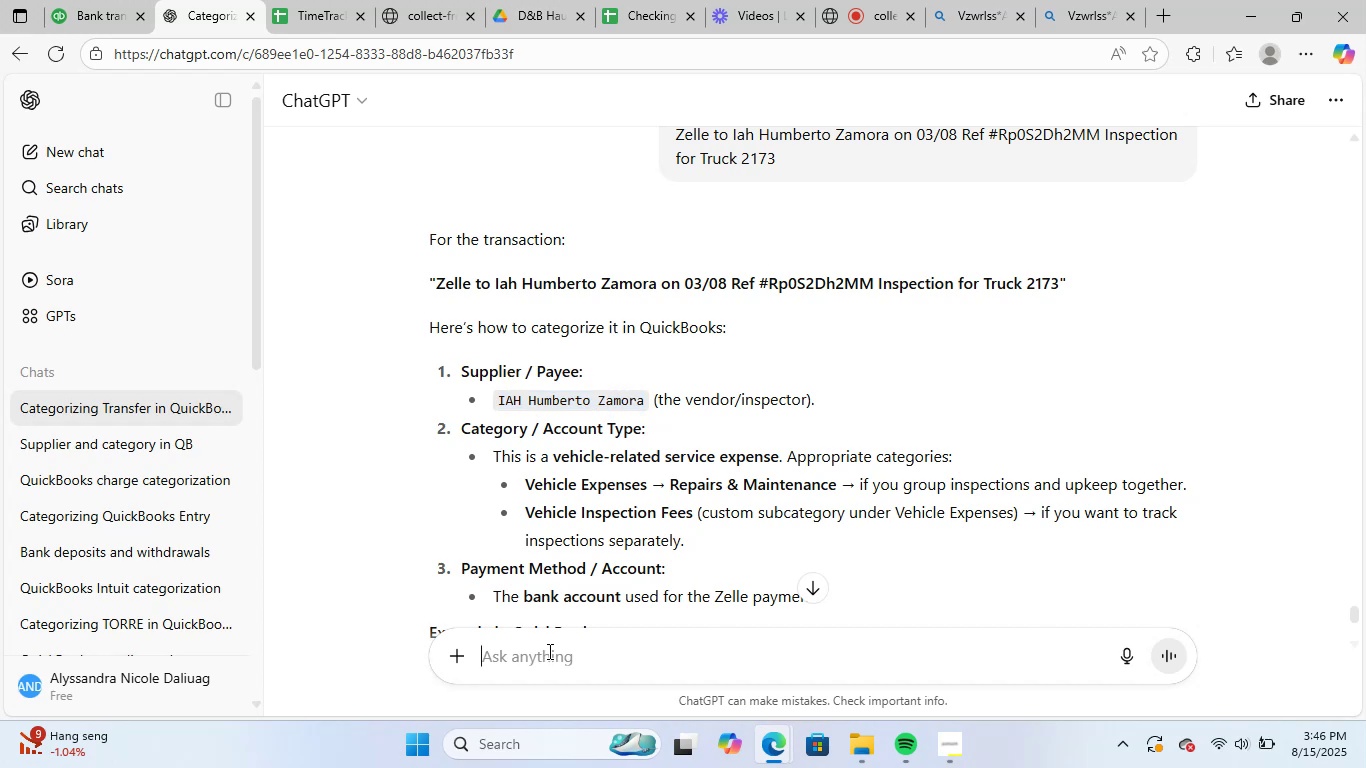 
key(Control+V)
 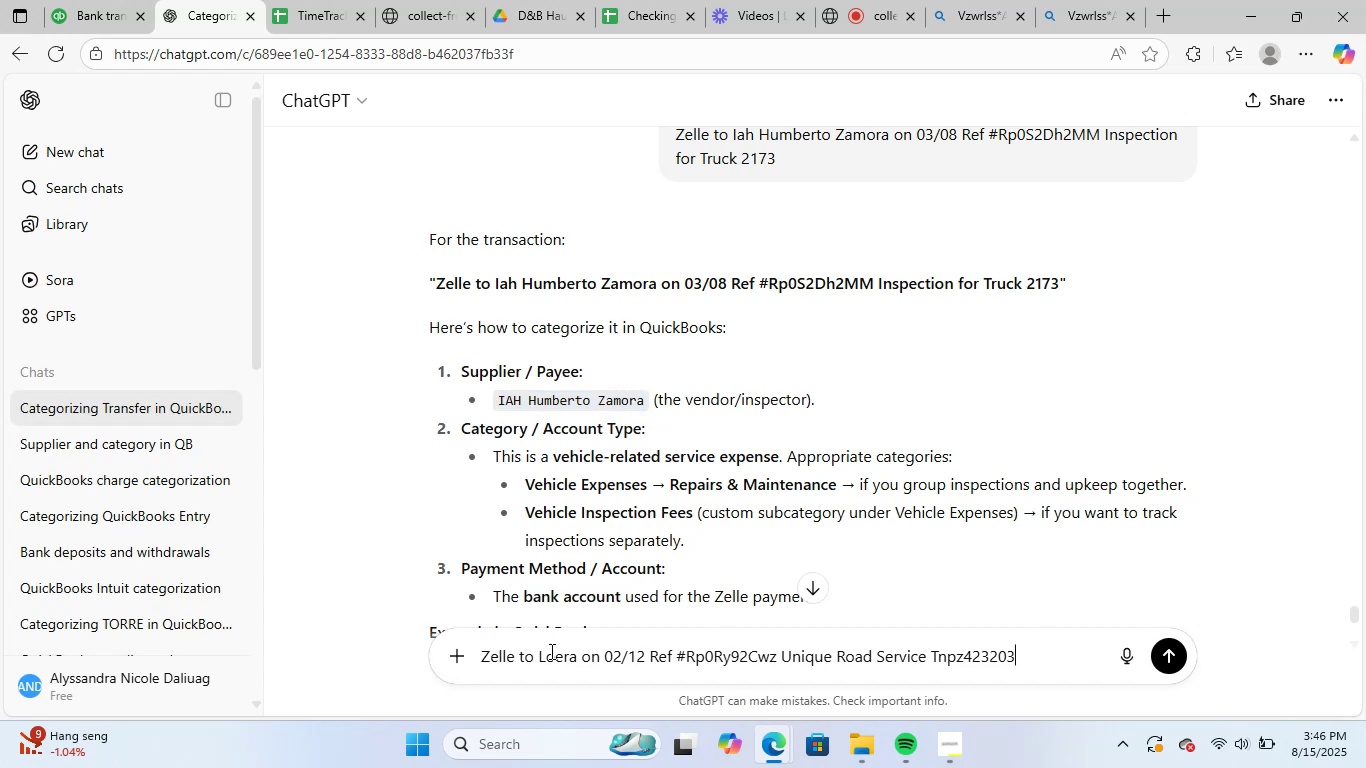 
key(NumpadEnter)
 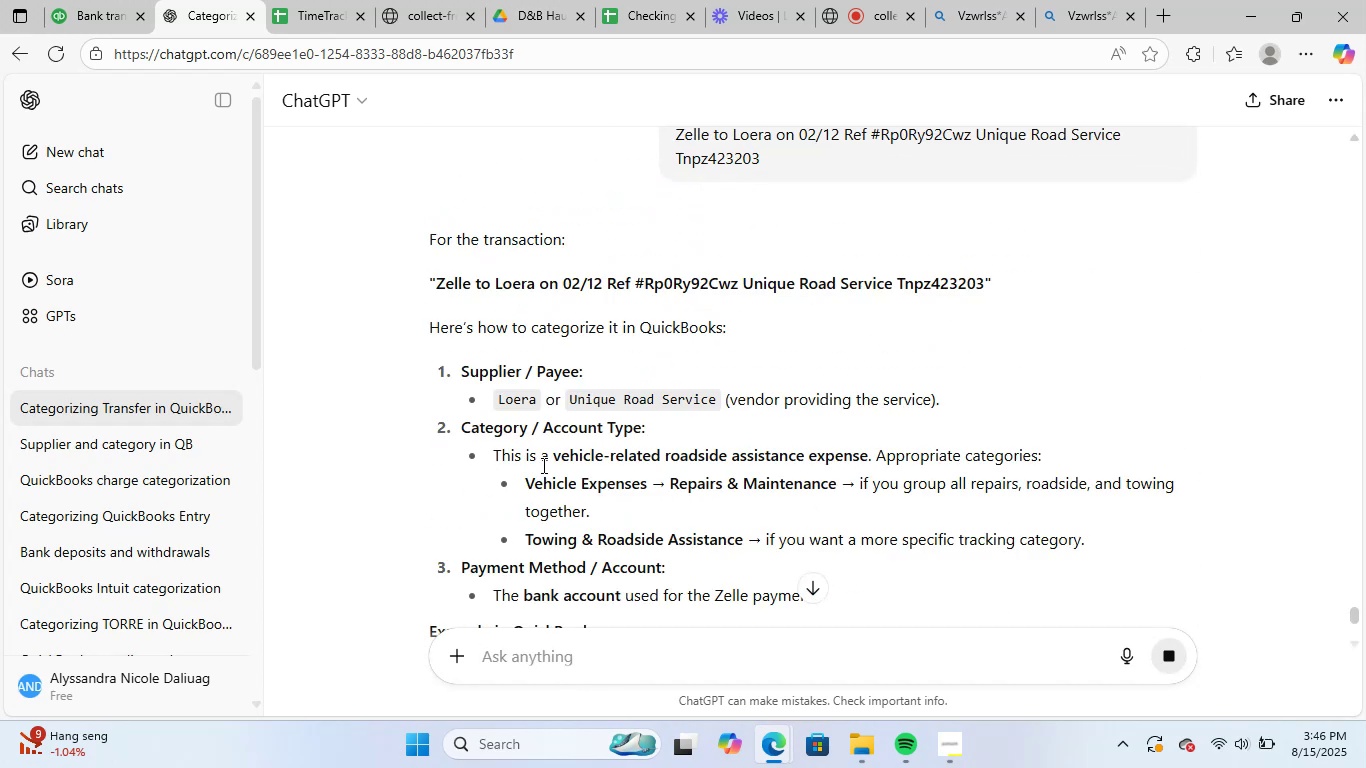 
wait(6.83)
 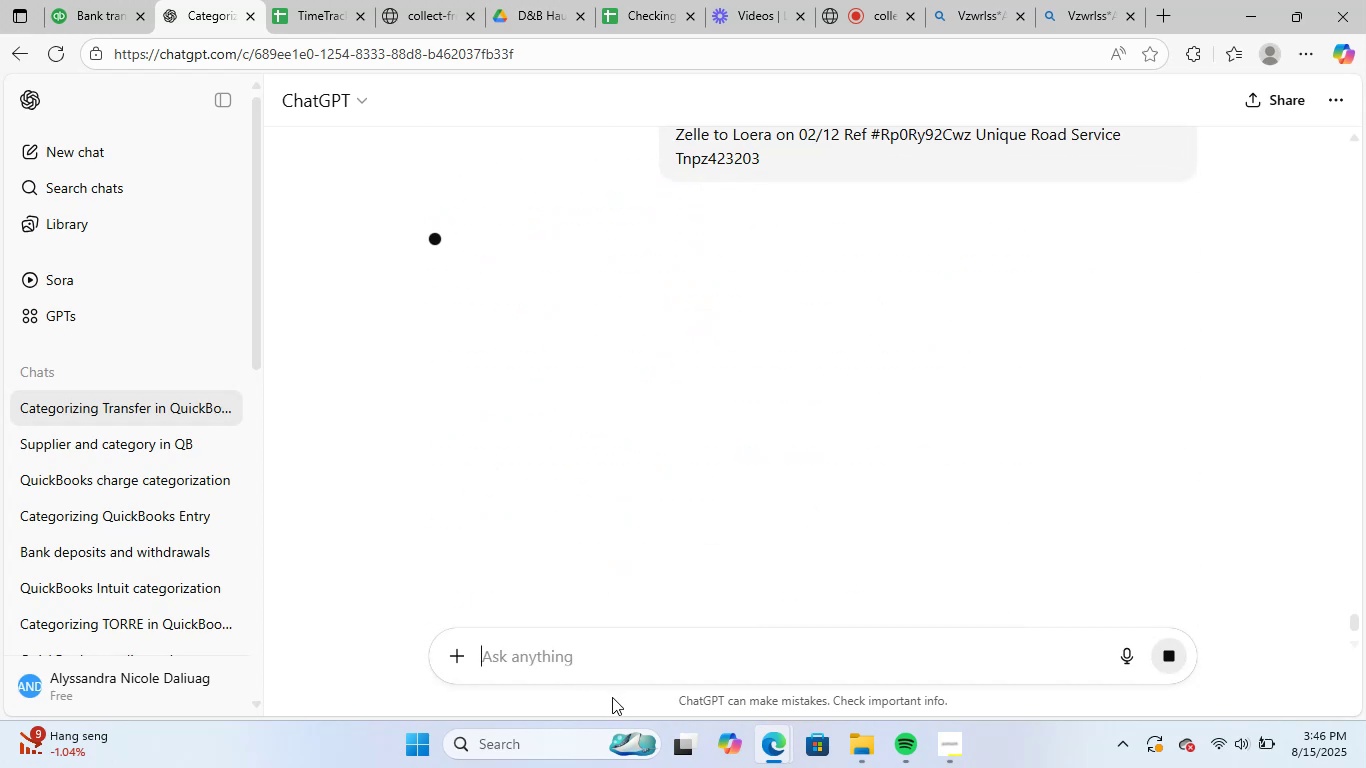 
left_click_drag(start_coordinate=[499, 403], to_coordinate=[539, 403])
 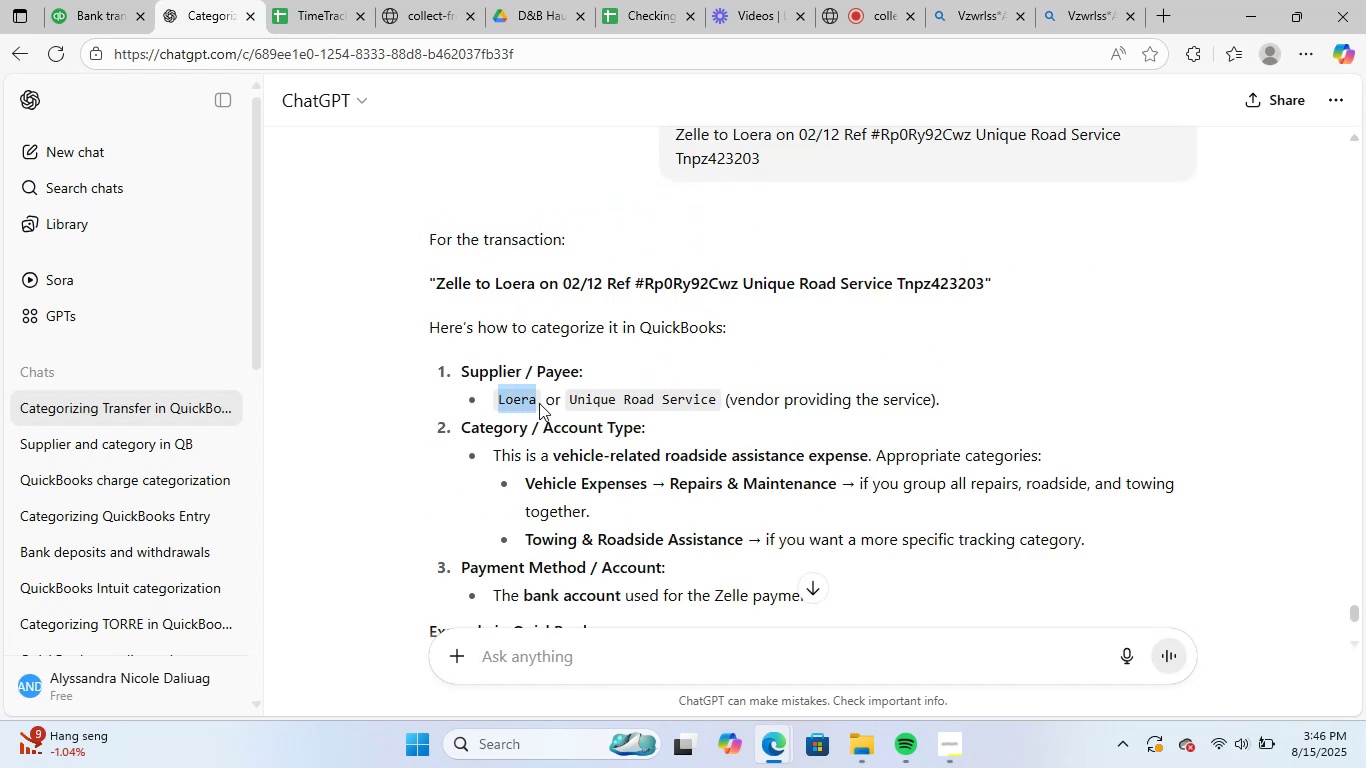 
key(Control+ControlLeft)
 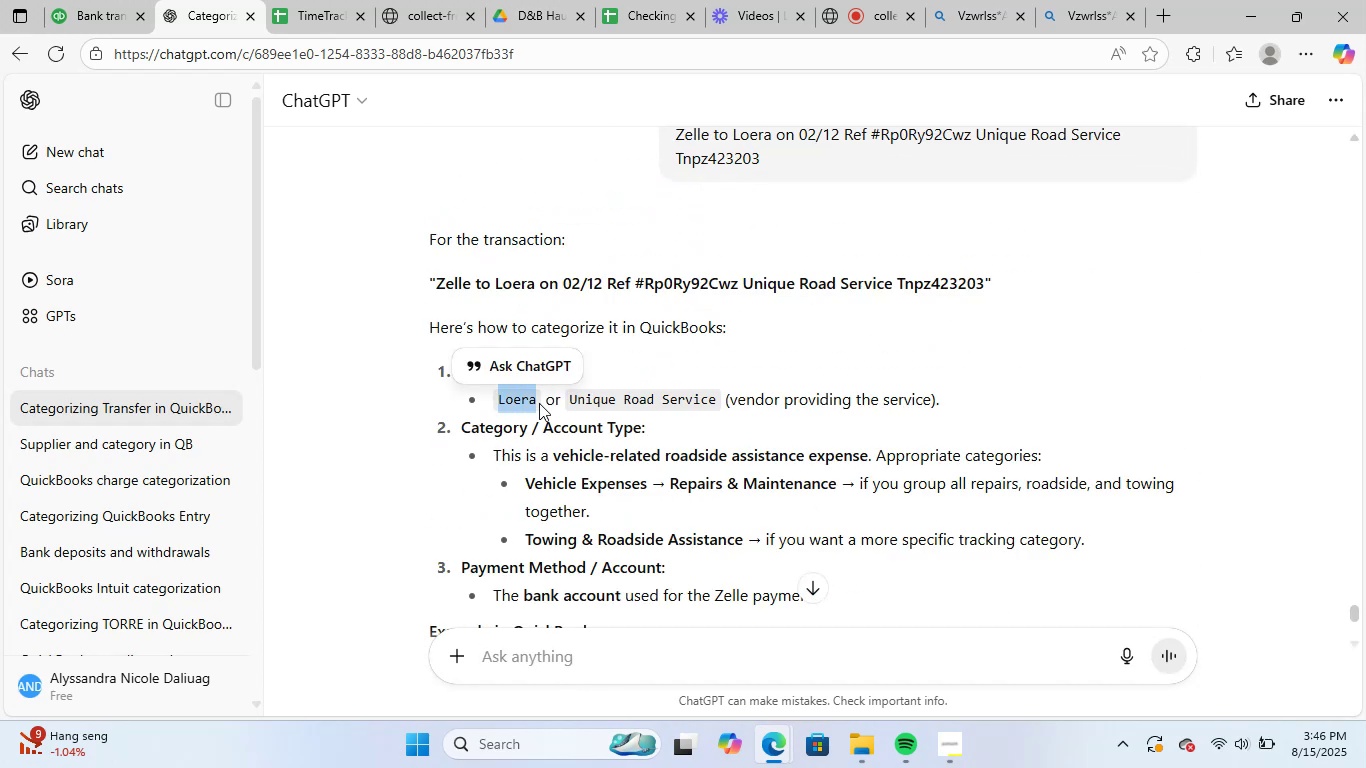 
key(Control+C)
 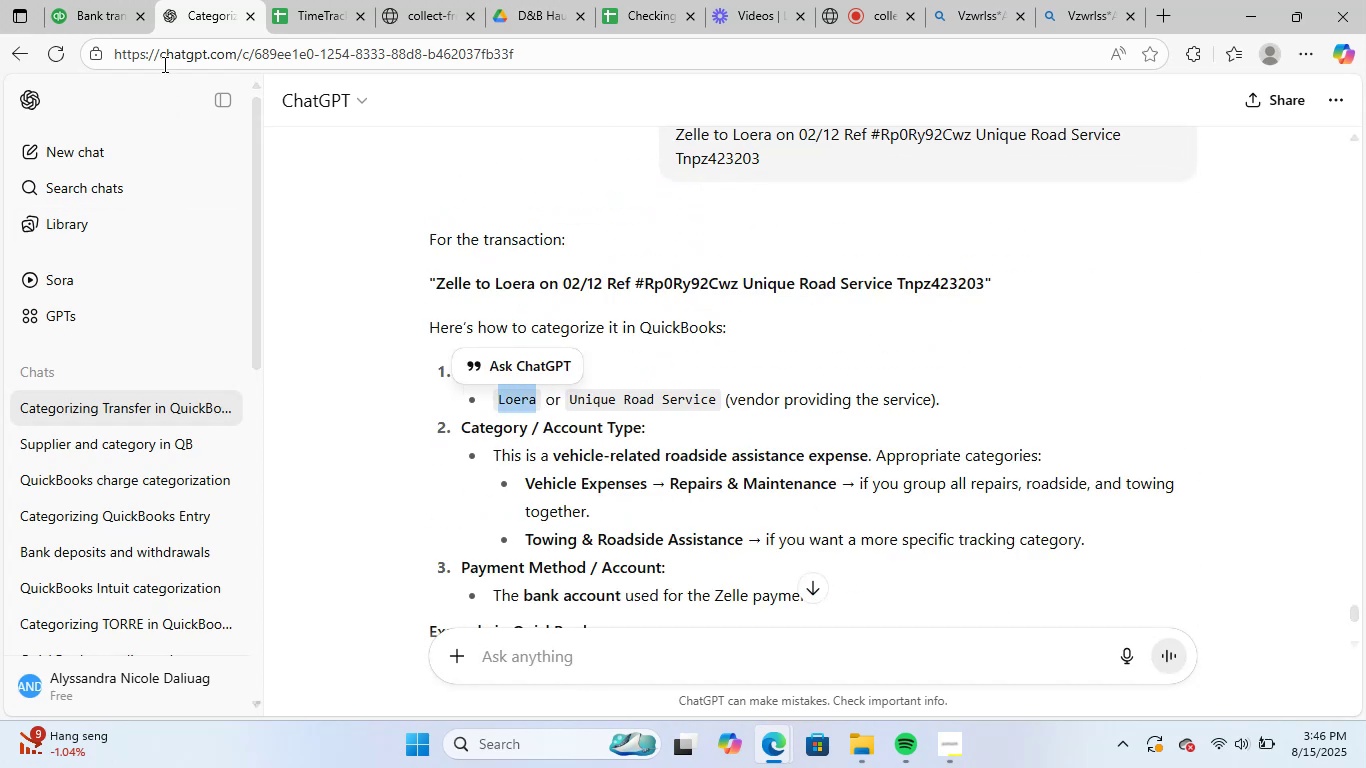 
left_click([71, 0])
 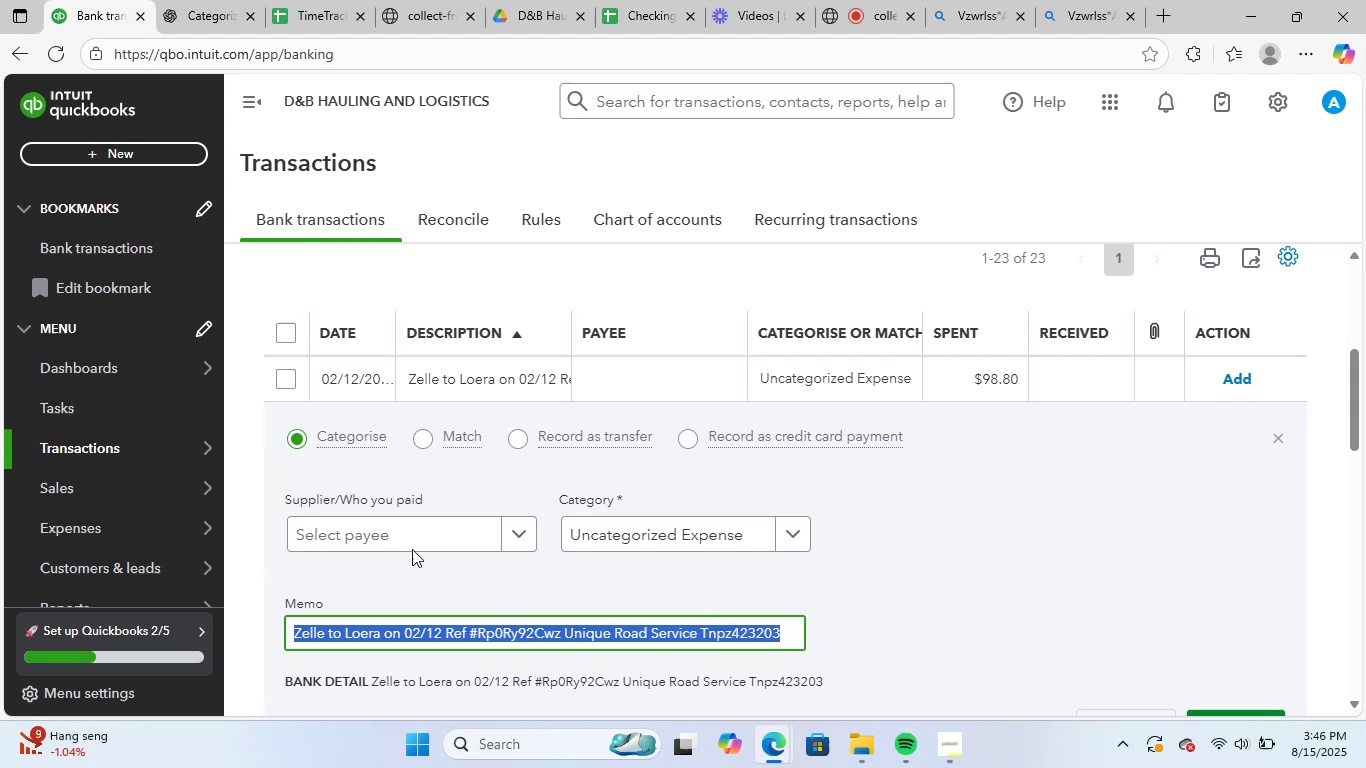 
left_click([414, 524])
 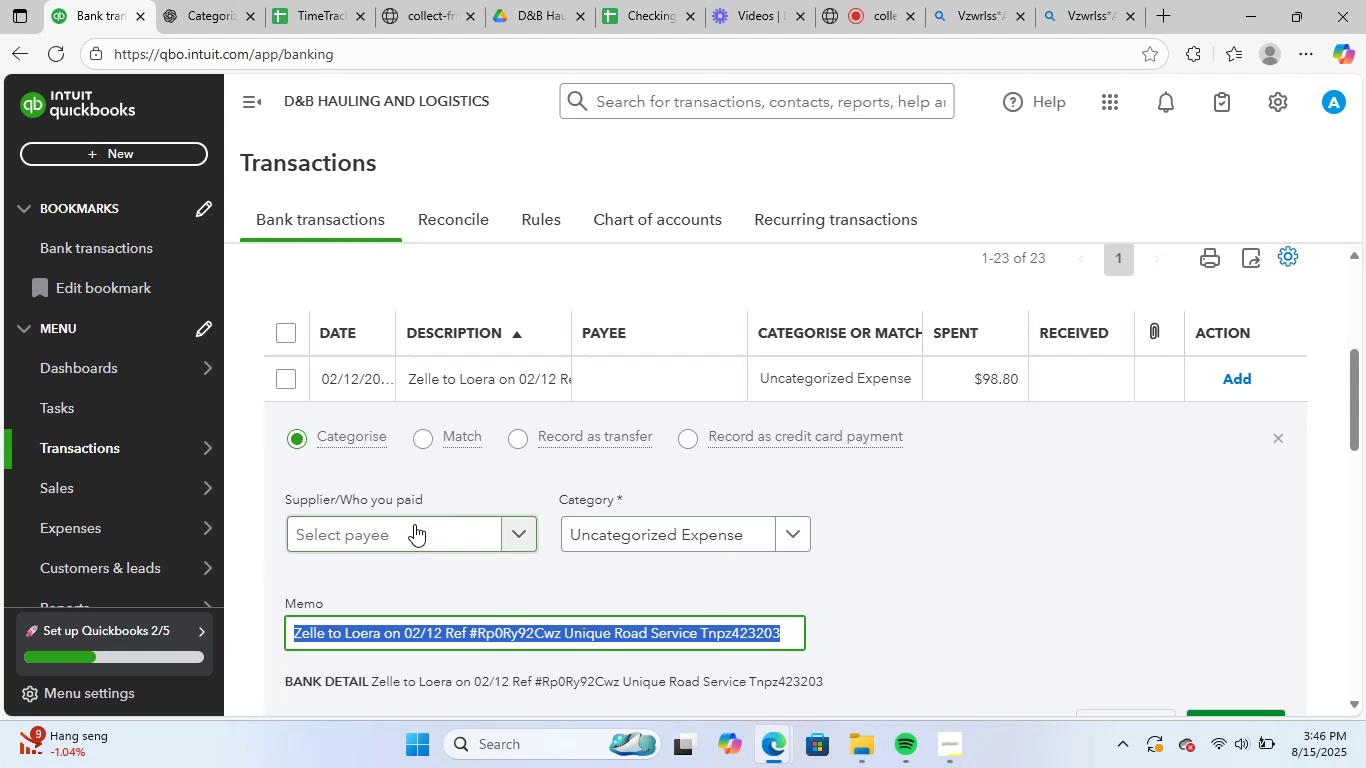 
key(Control+ControlLeft)
 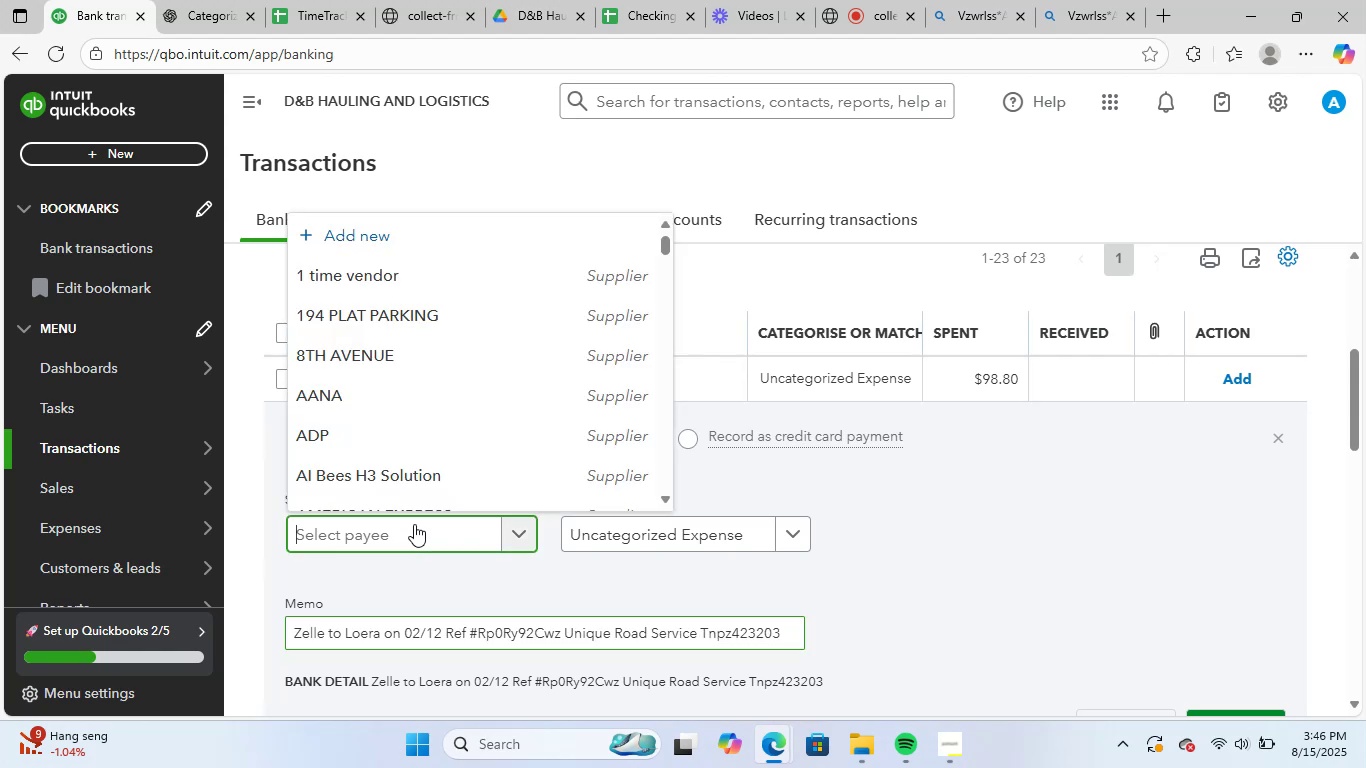 
key(Control+V)
 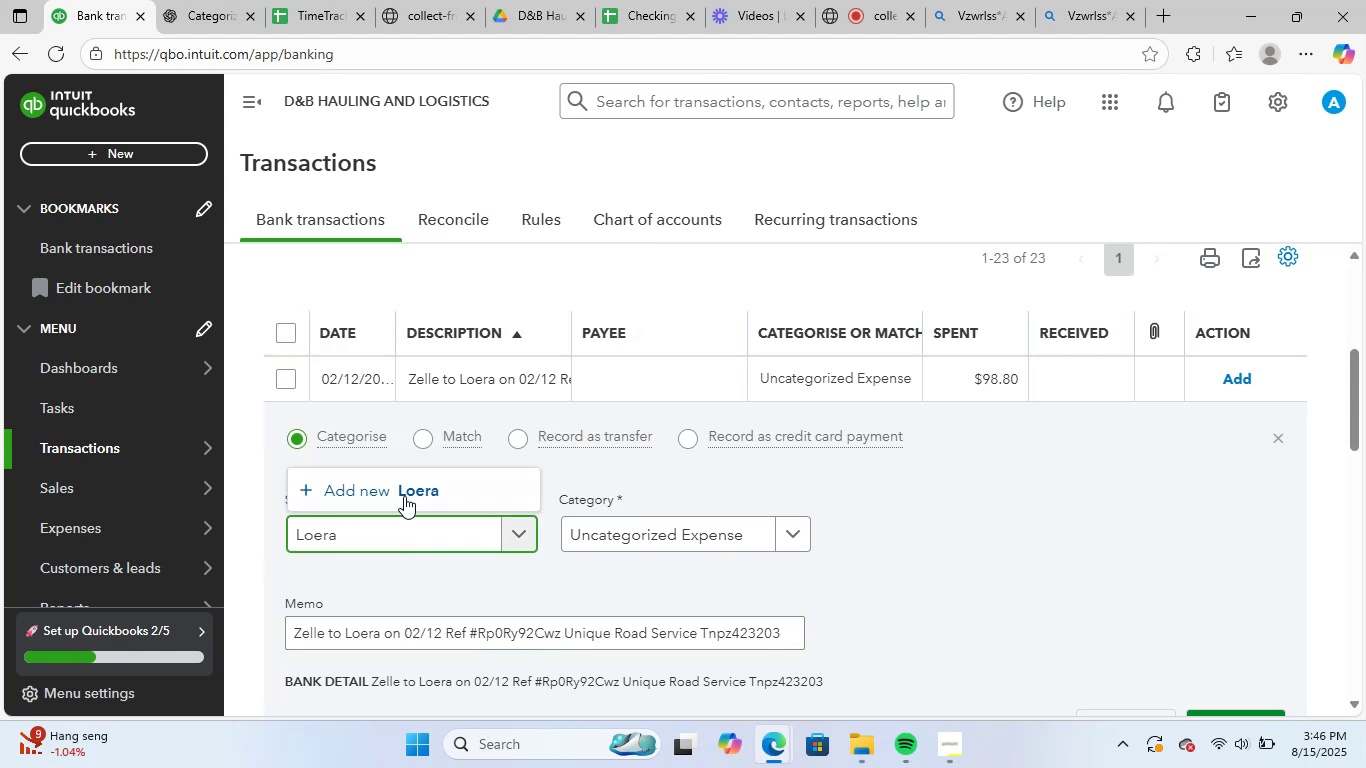 
left_click([432, 480])
 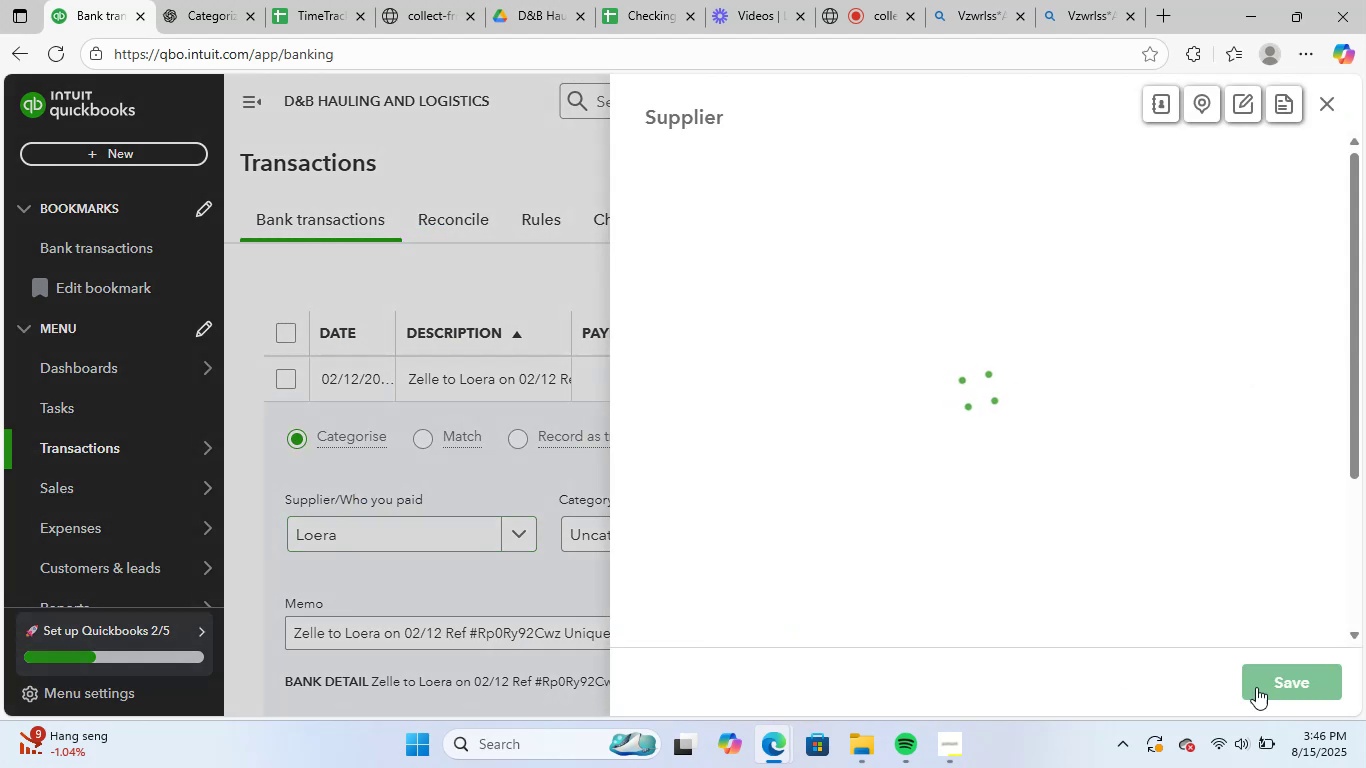 
left_click([1279, 676])
 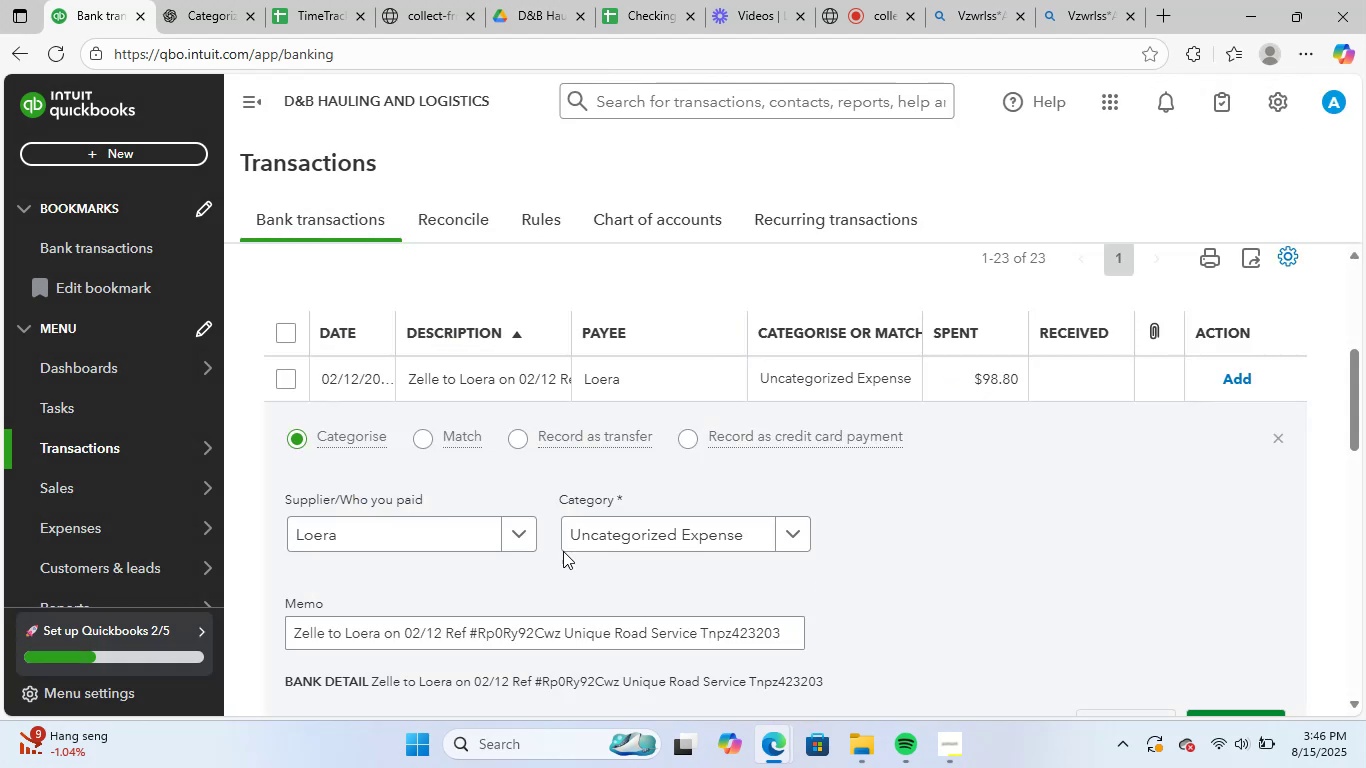 
left_click([658, 526])
 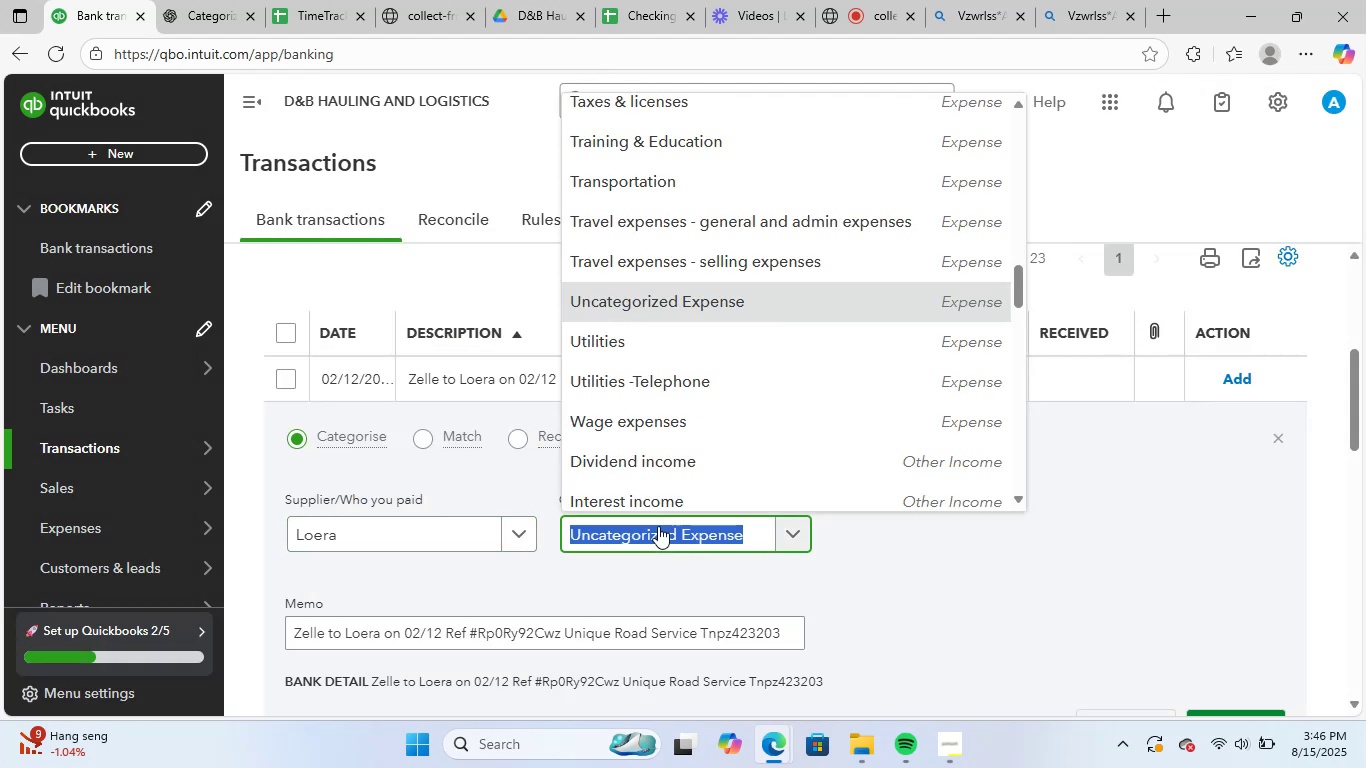 
type(repa)
 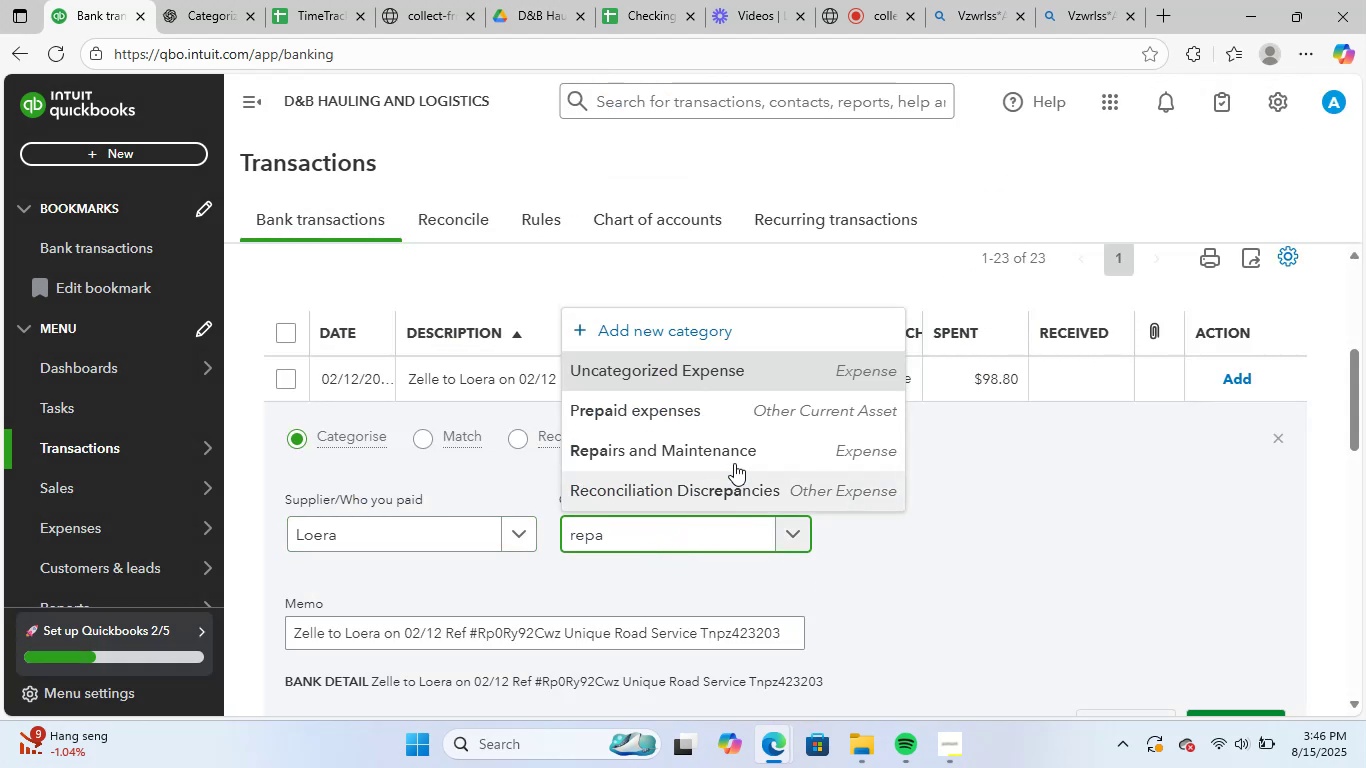 
left_click([751, 446])
 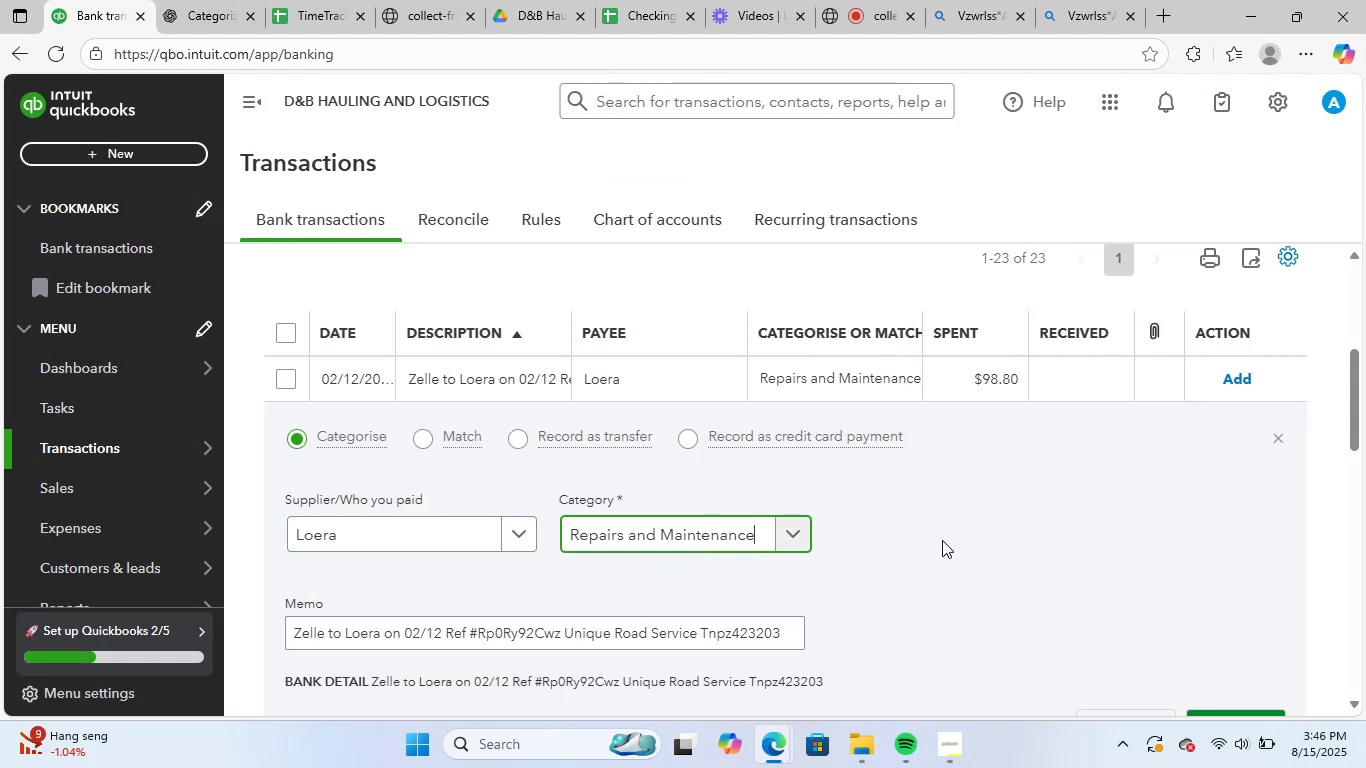 
scroll: coordinate [1084, 630], scroll_direction: down, amount: 3.0
 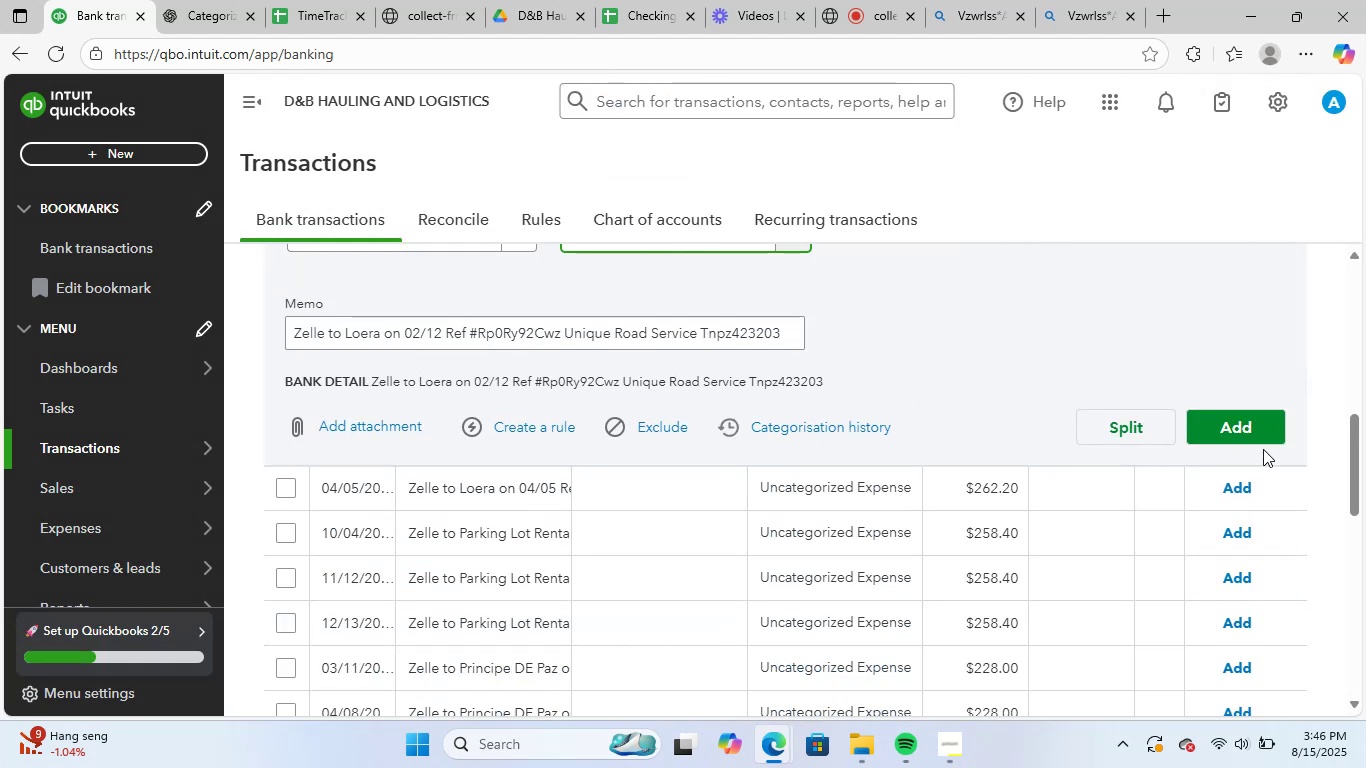 
left_click([1254, 435])
 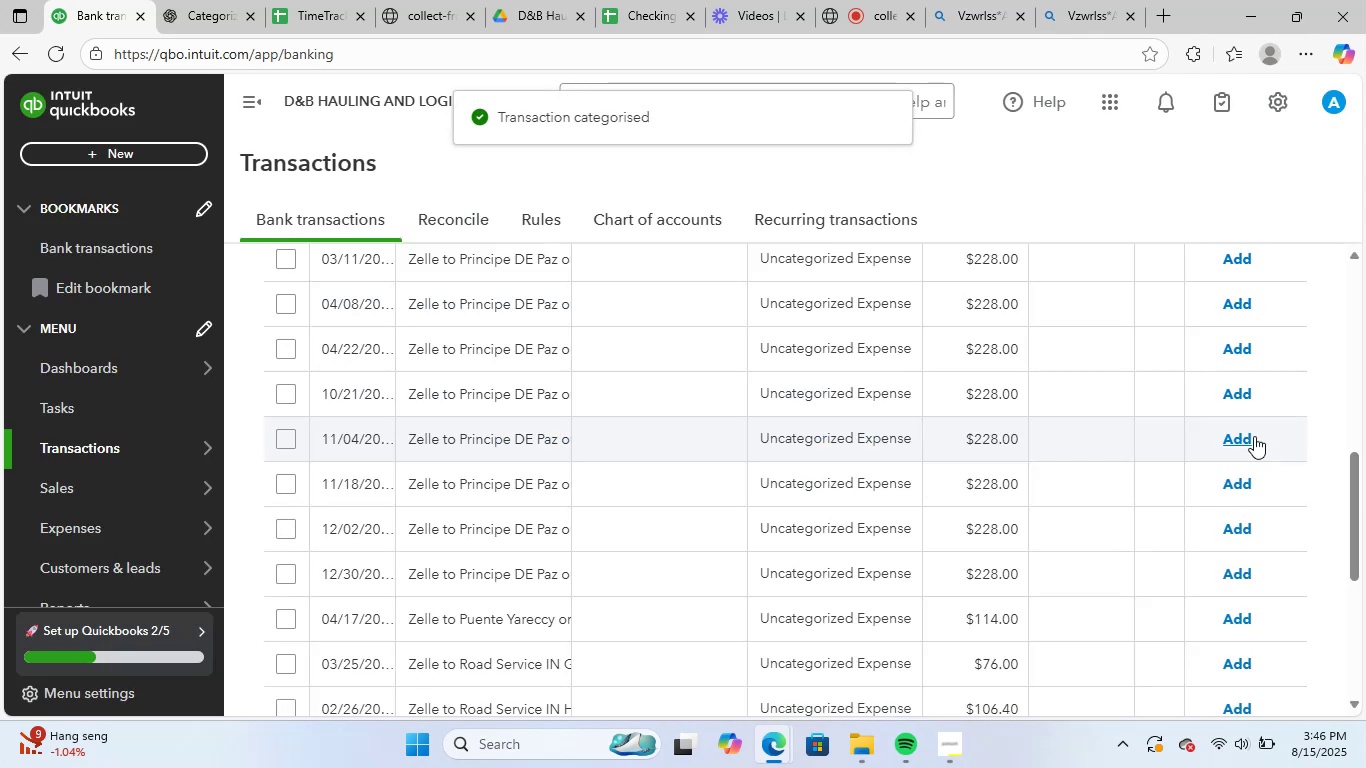 
scroll: coordinate [530, 426], scroll_direction: up, amount: 4.0
 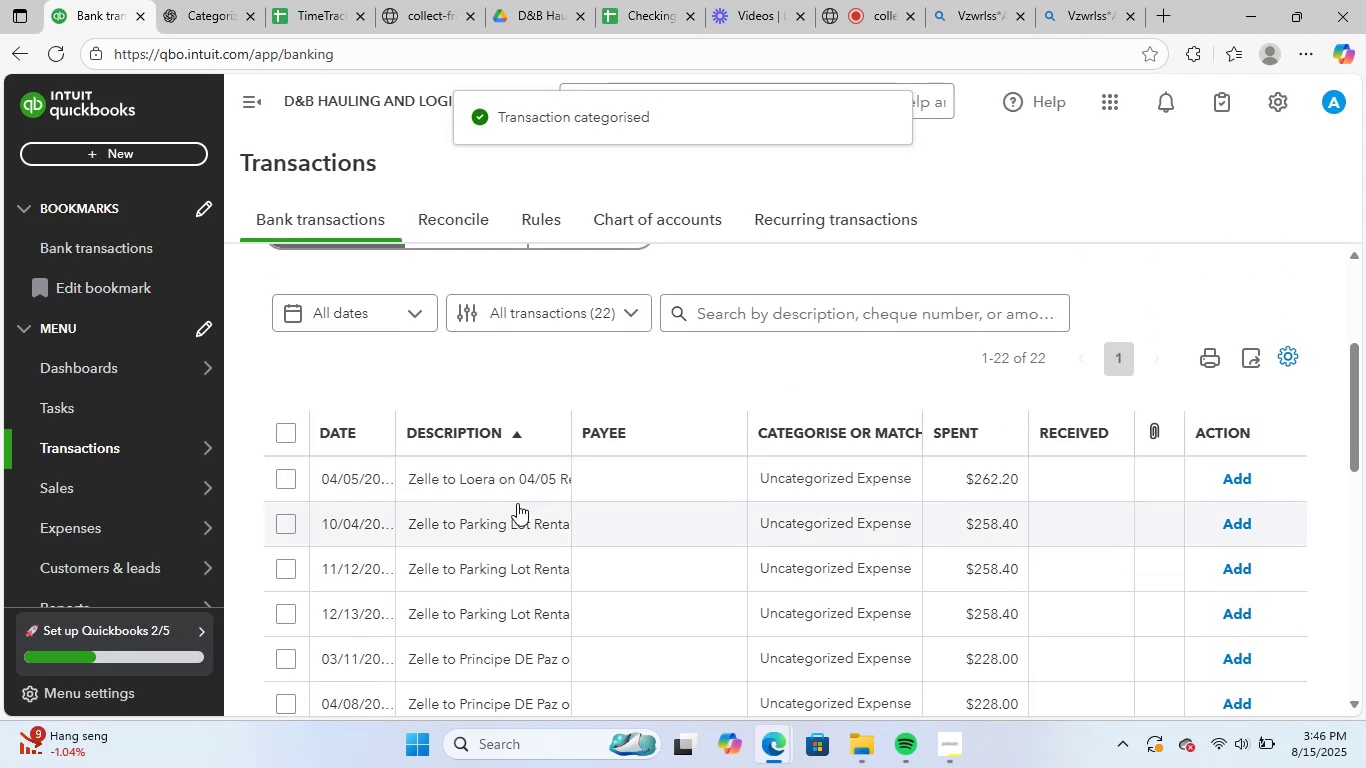 
left_click([509, 499])
 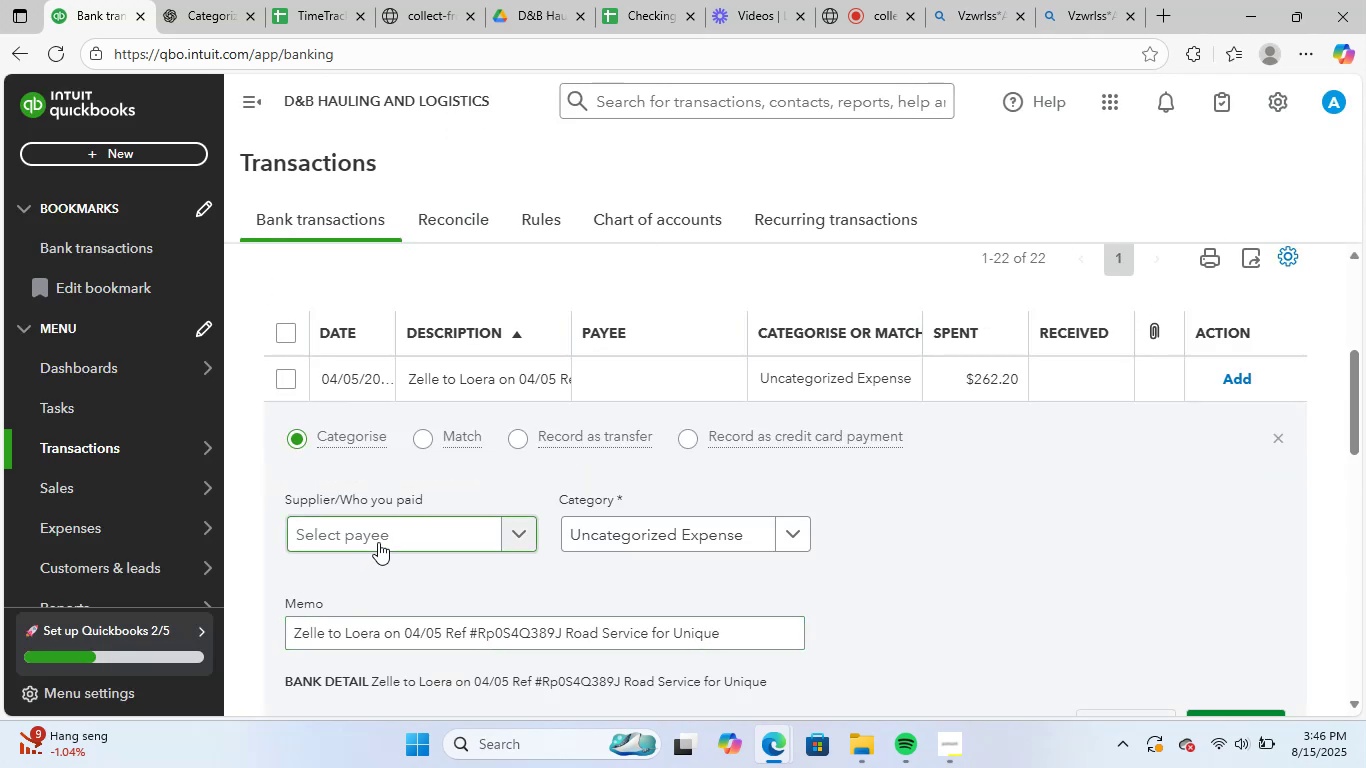 
left_click([378, 542])
 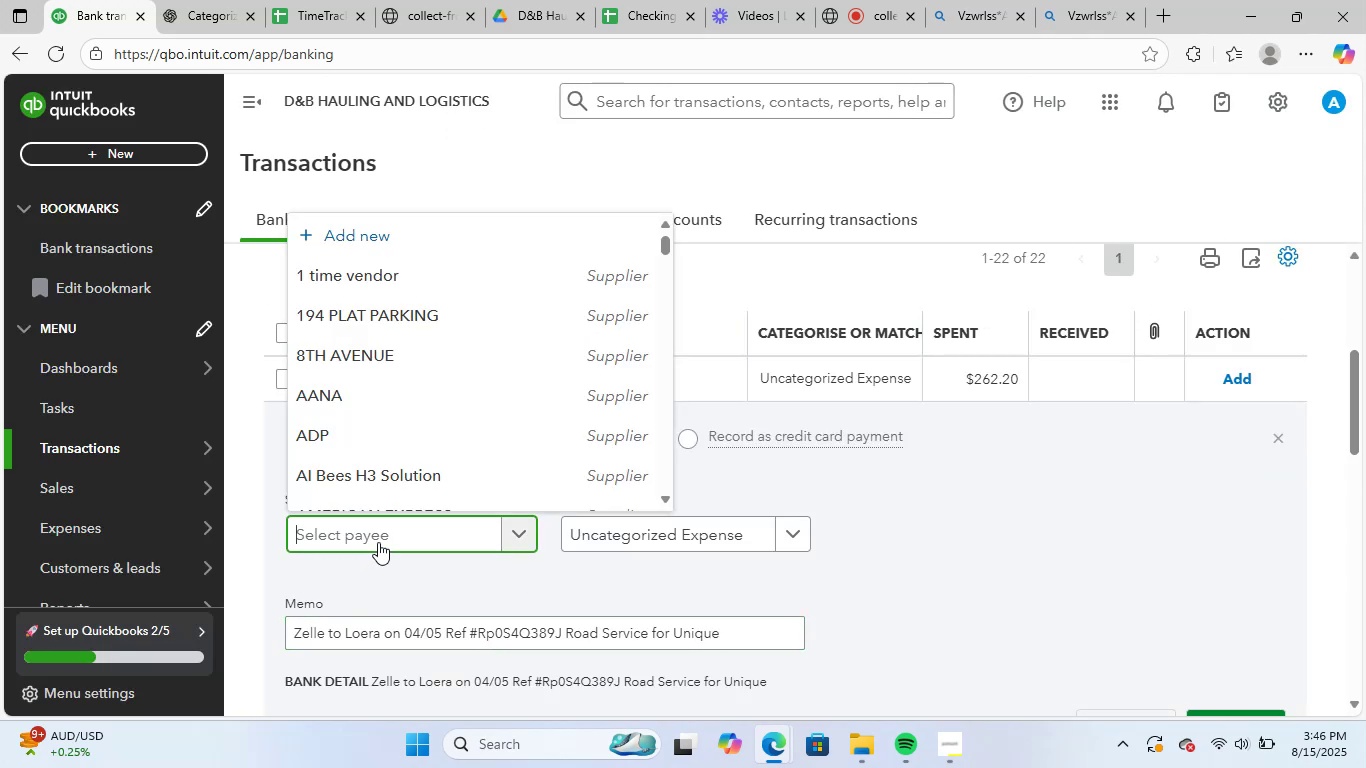 
type(loe)
 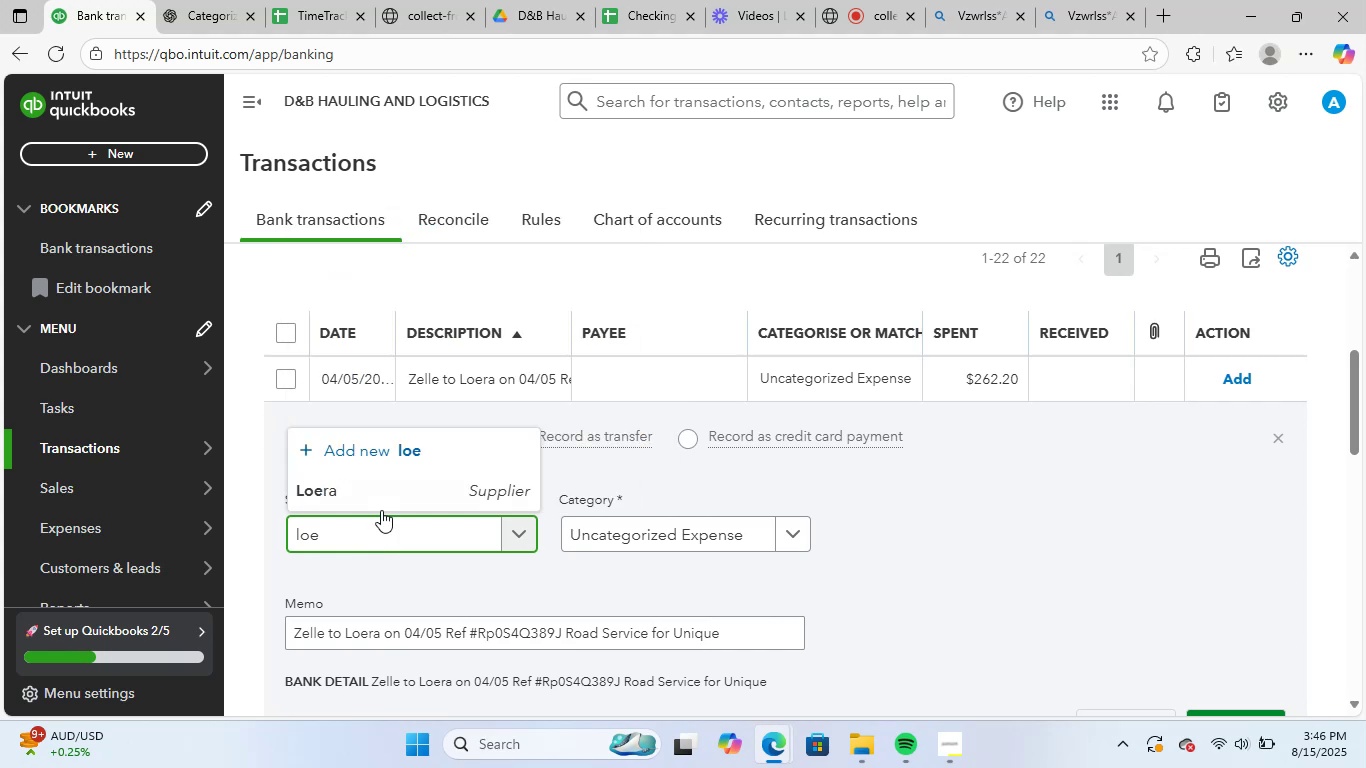 
left_click([411, 480])
 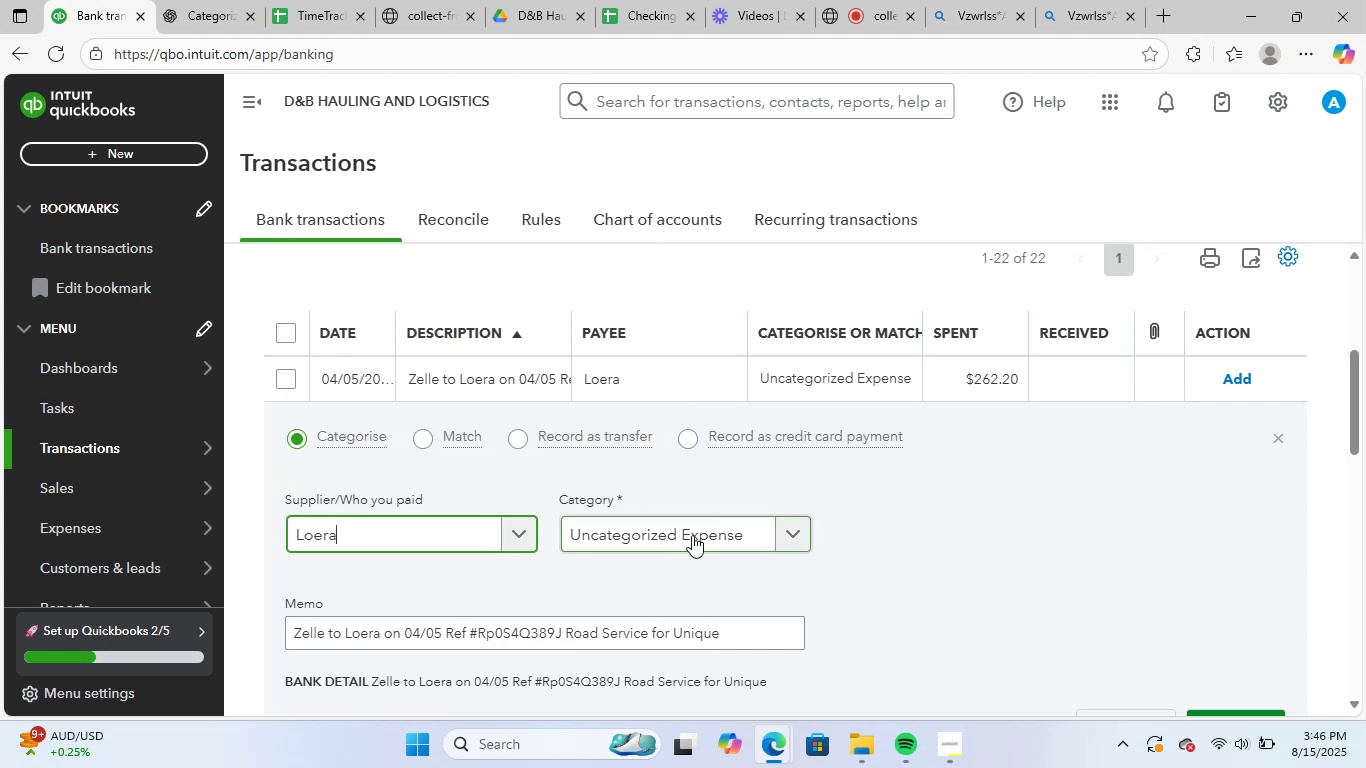 
left_click([693, 535])
 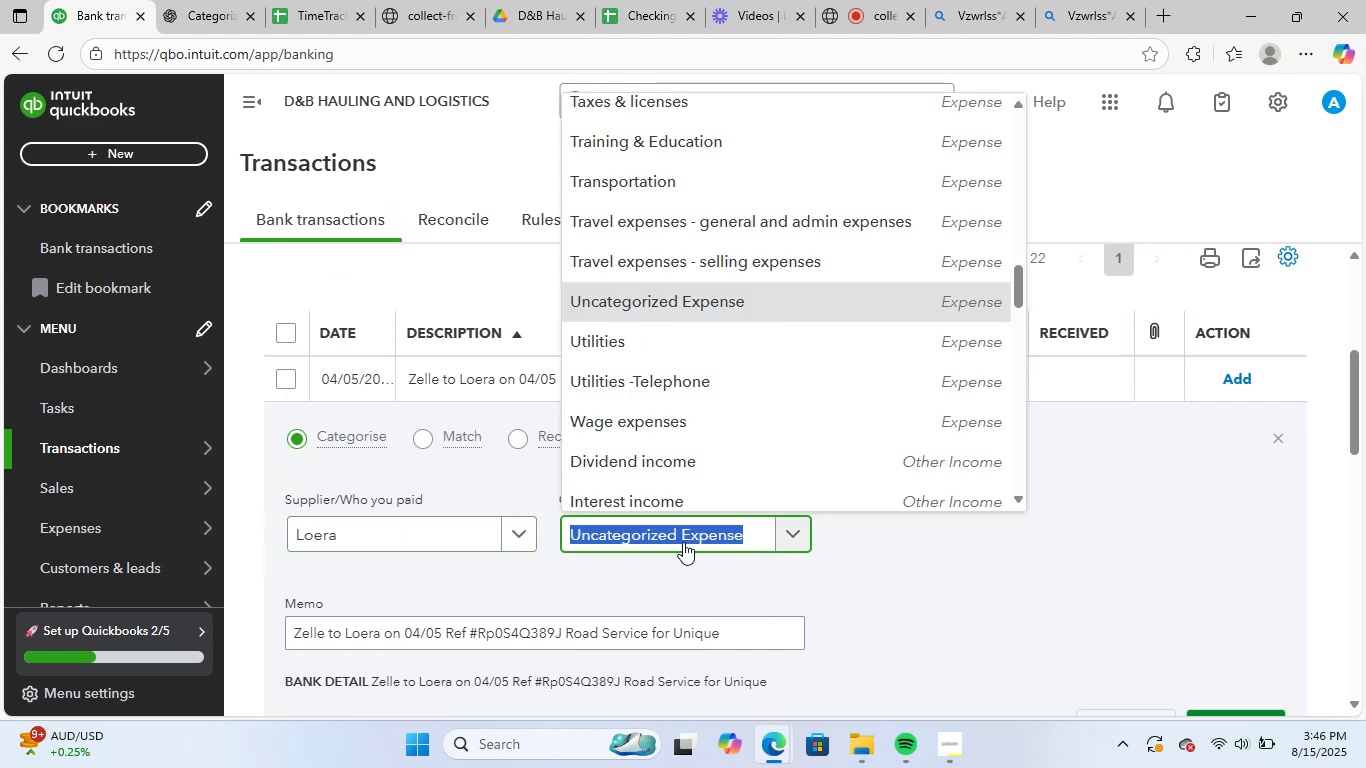 
type(repa)
 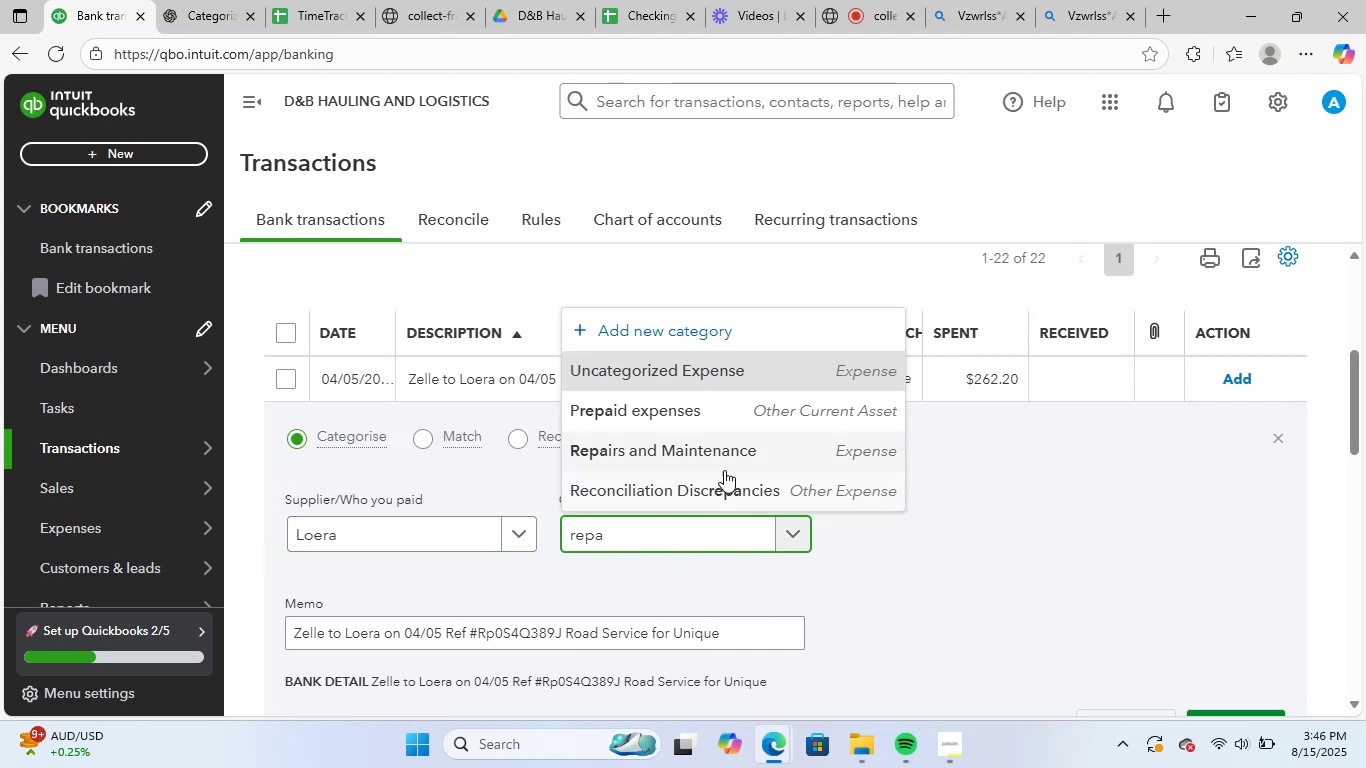 
left_click([739, 458])
 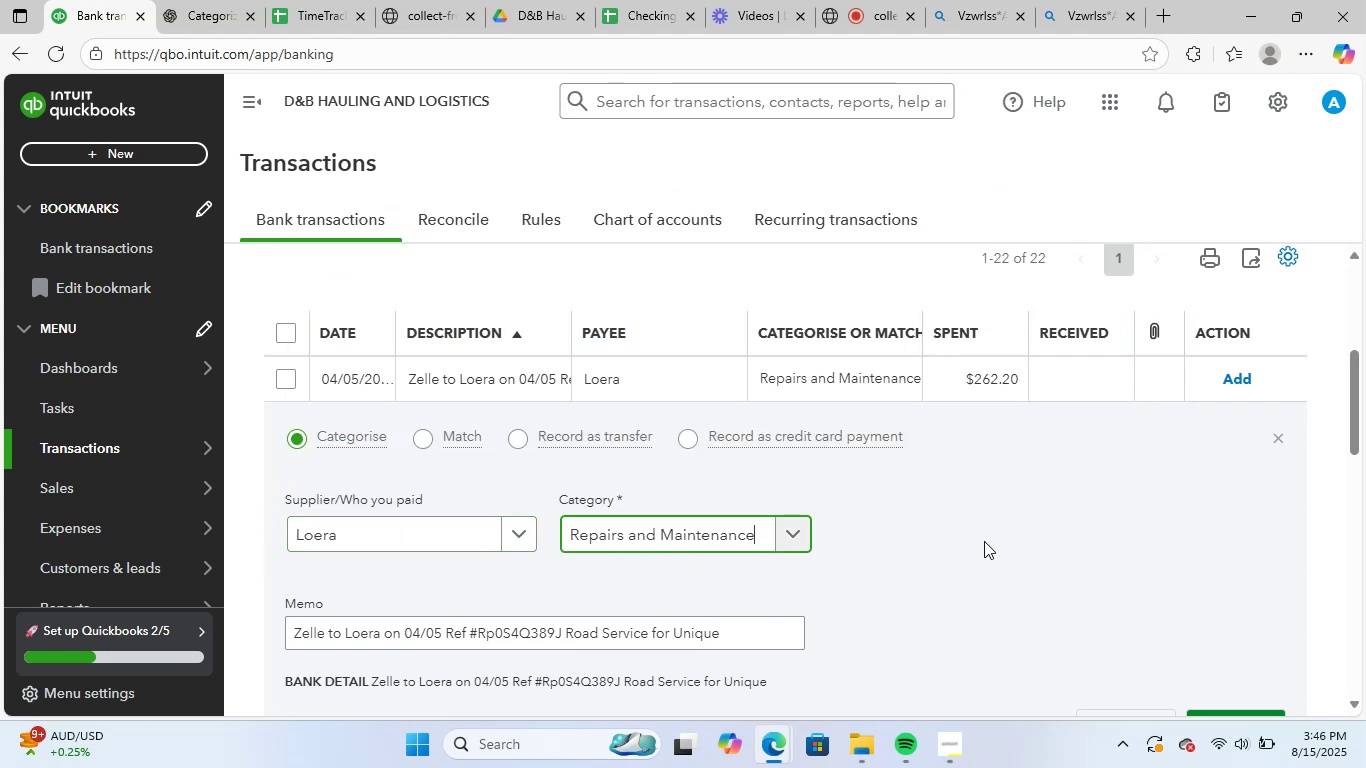 
scroll: coordinate [1118, 568], scroll_direction: down, amount: 2.0
 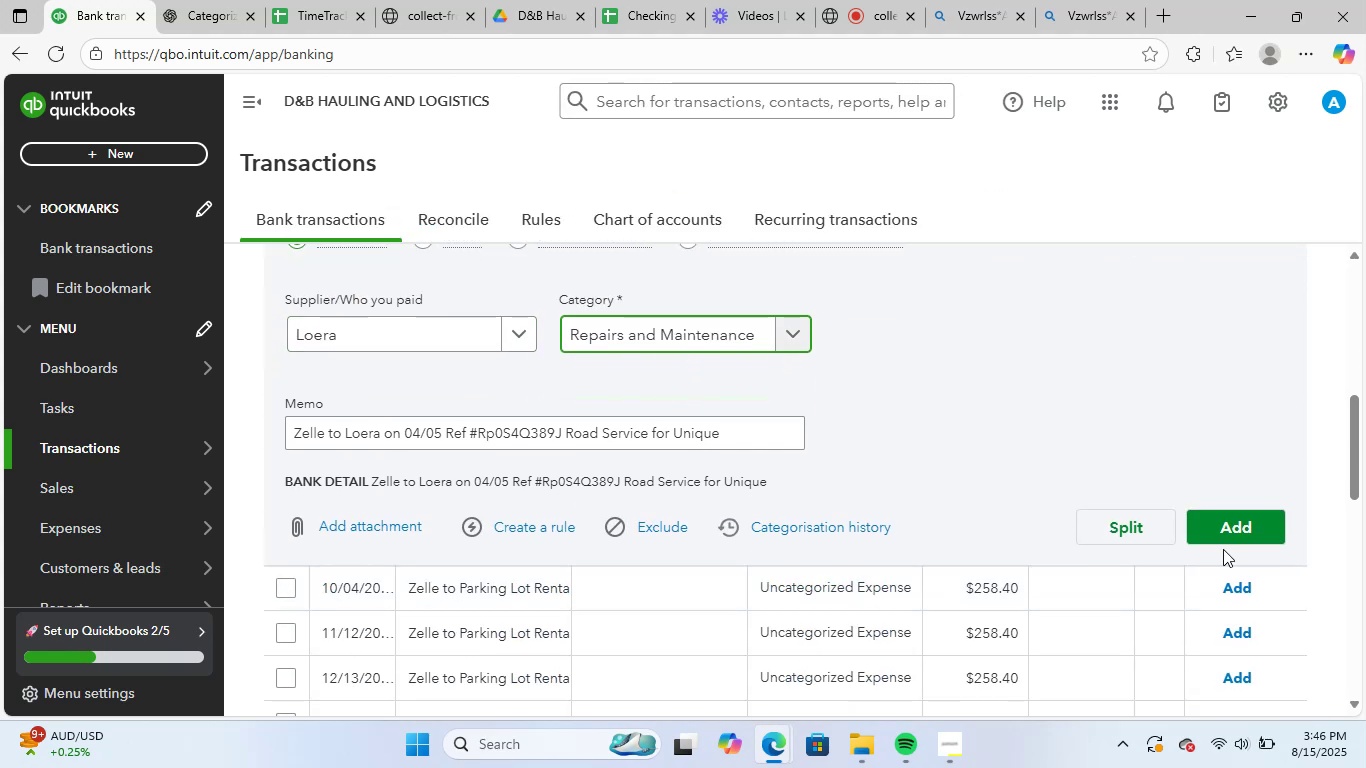 
left_click([1231, 536])
 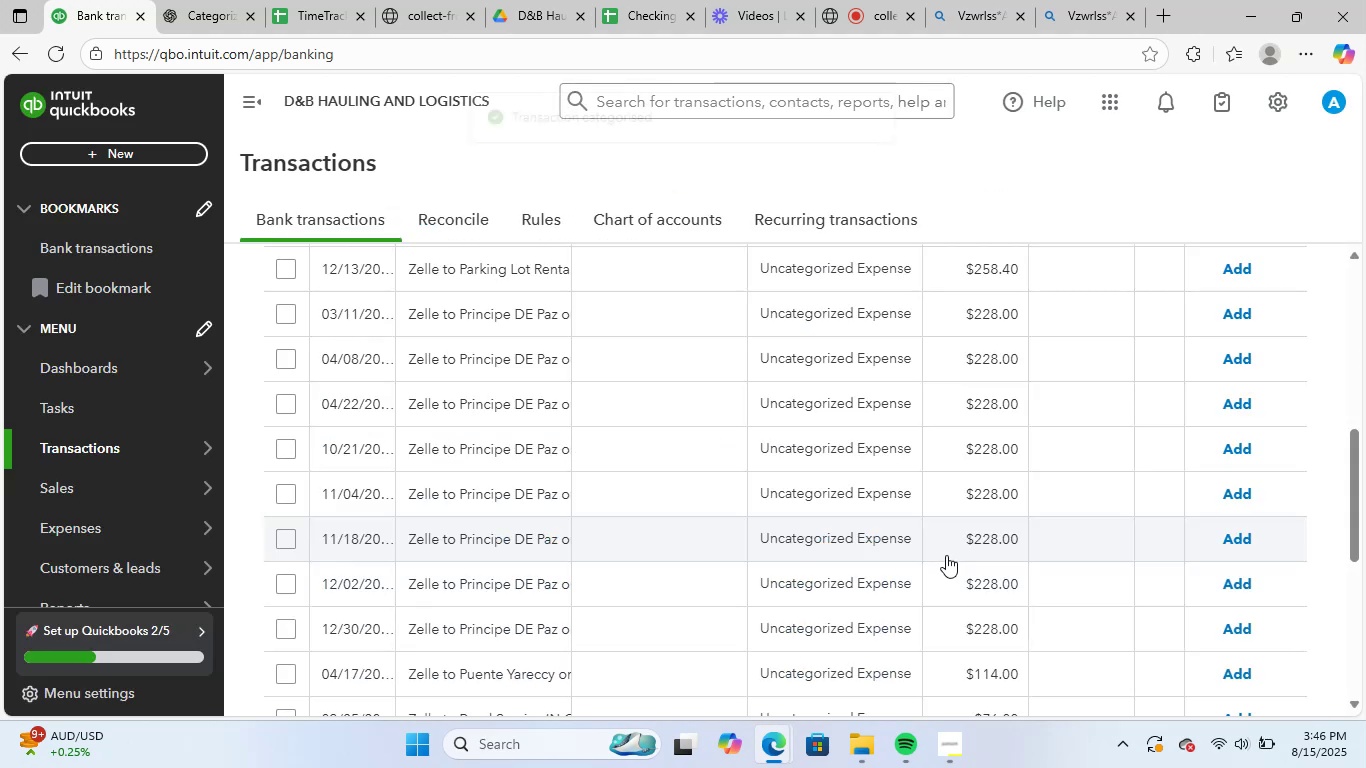 
scroll: coordinate [971, 585], scroll_direction: up, amount: 4.0
 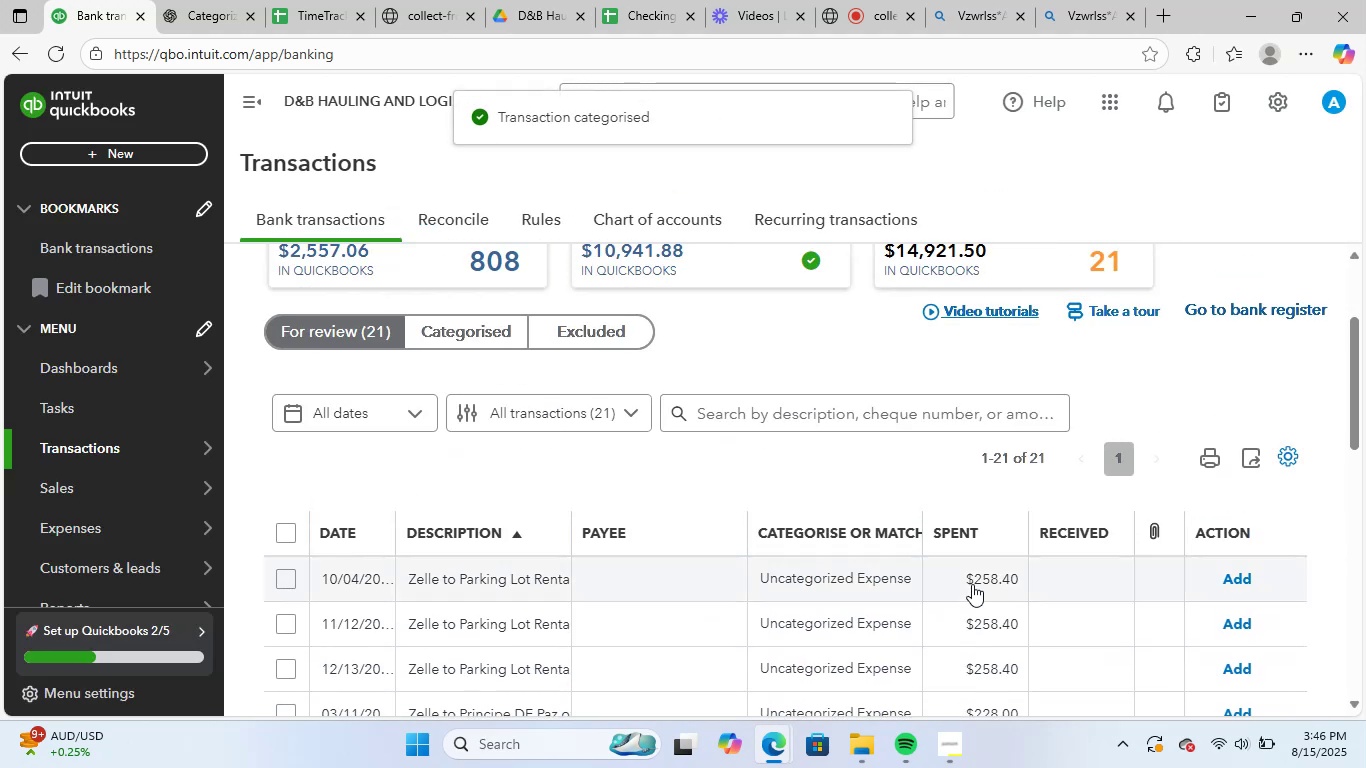 
scroll: coordinate [972, 584], scroll_direction: down, amount: 2.0
 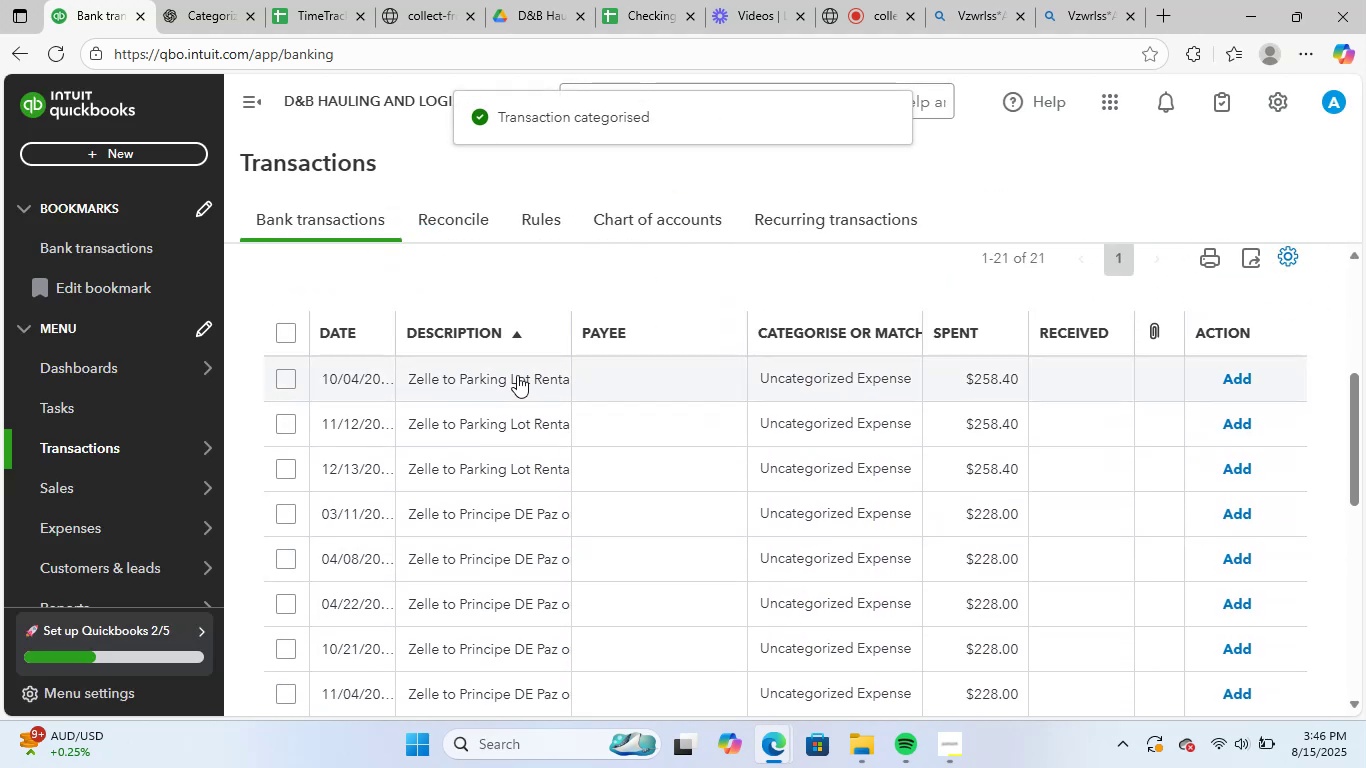 
left_click([517, 375])
 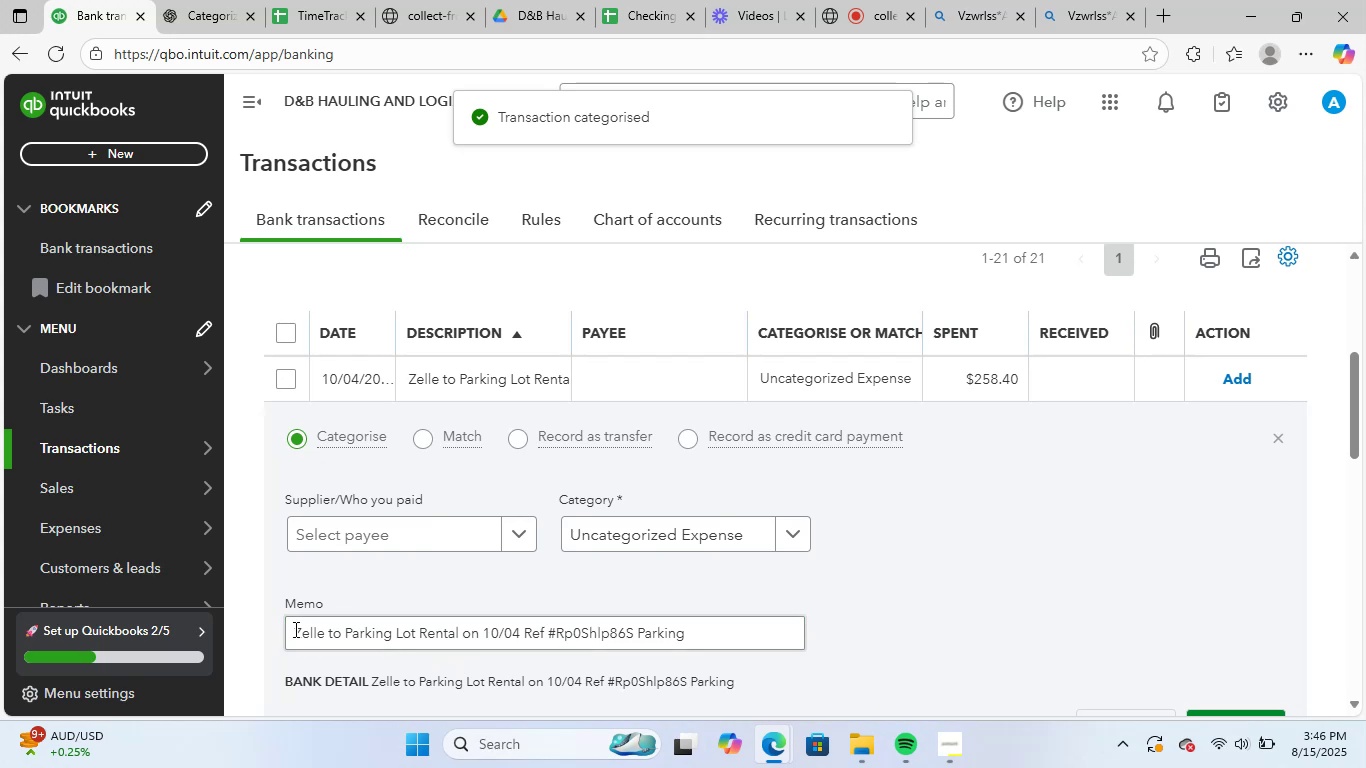 
left_click([297, 629])
 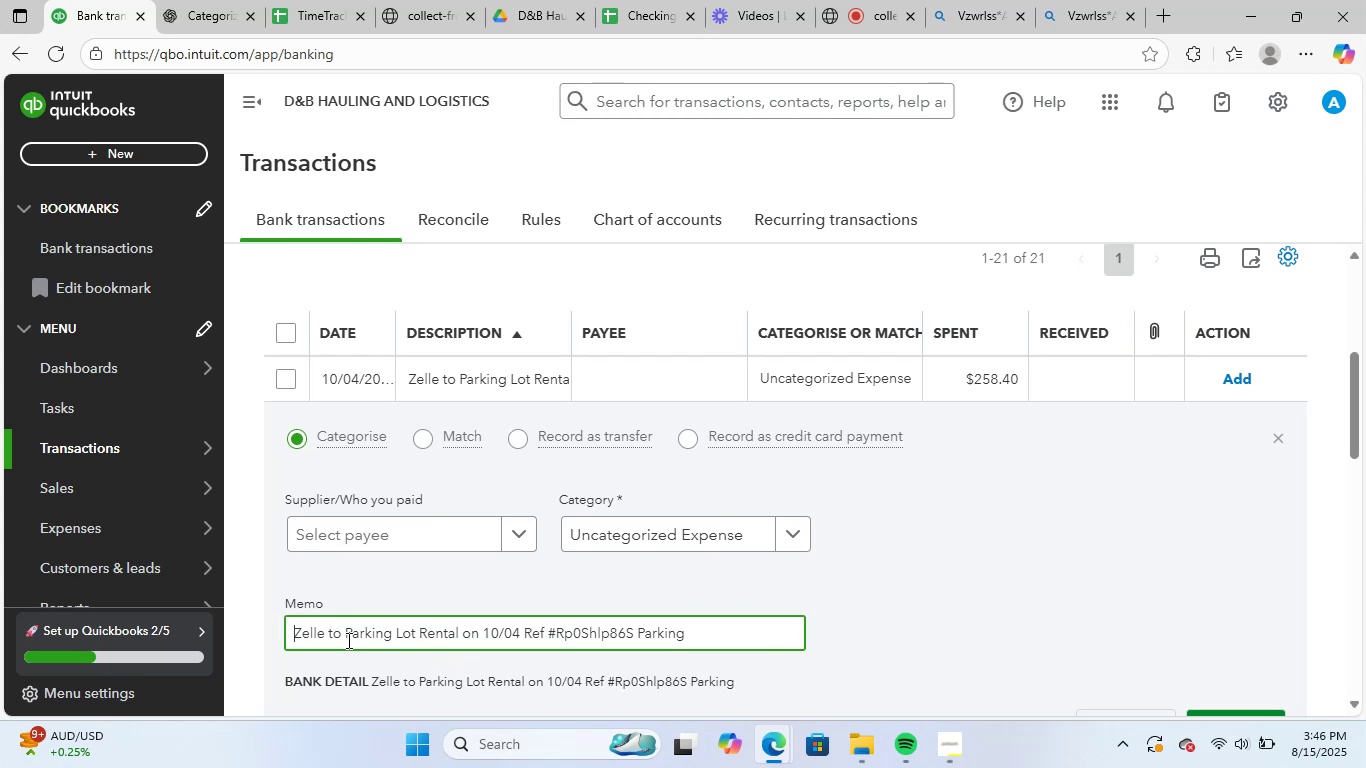 
left_click_drag(start_coordinate=[347, 636], to_coordinate=[462, 643])
 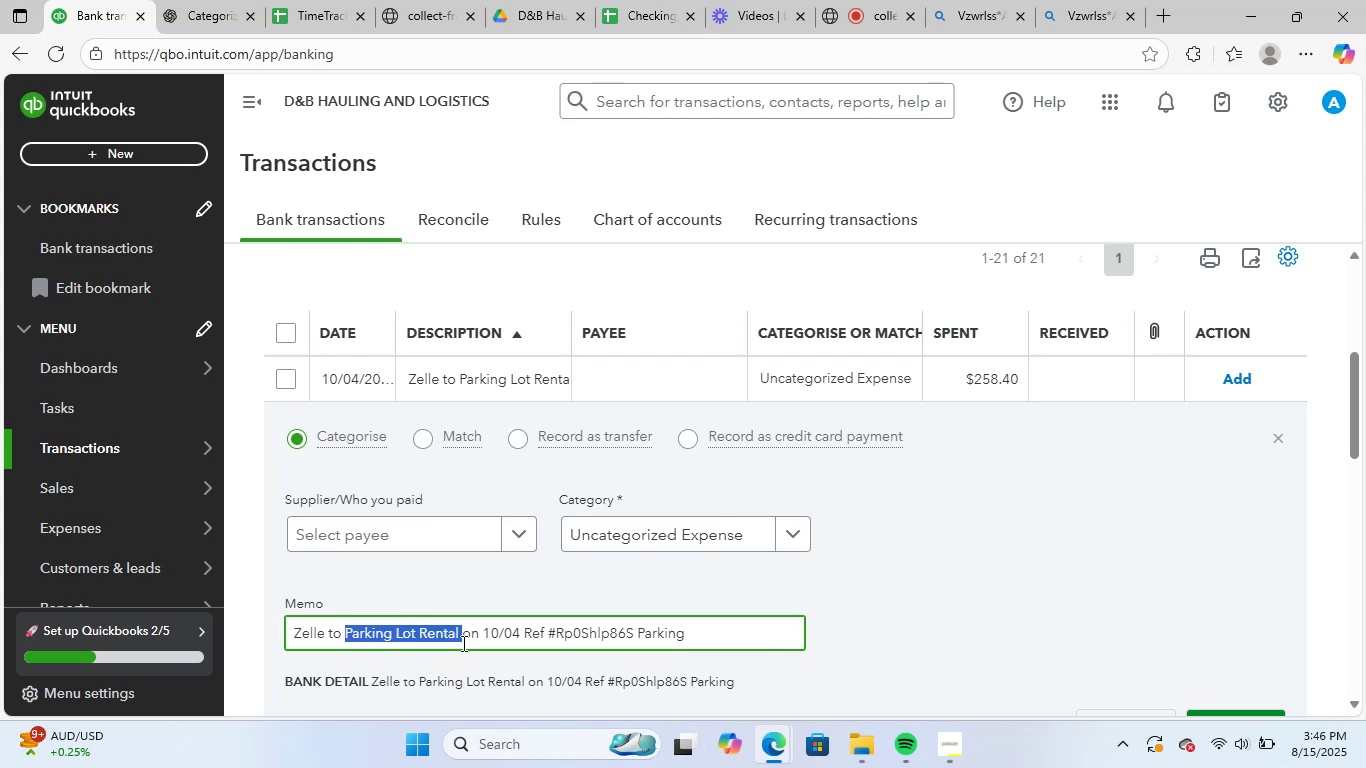 
key(Control+ControlLeft)
 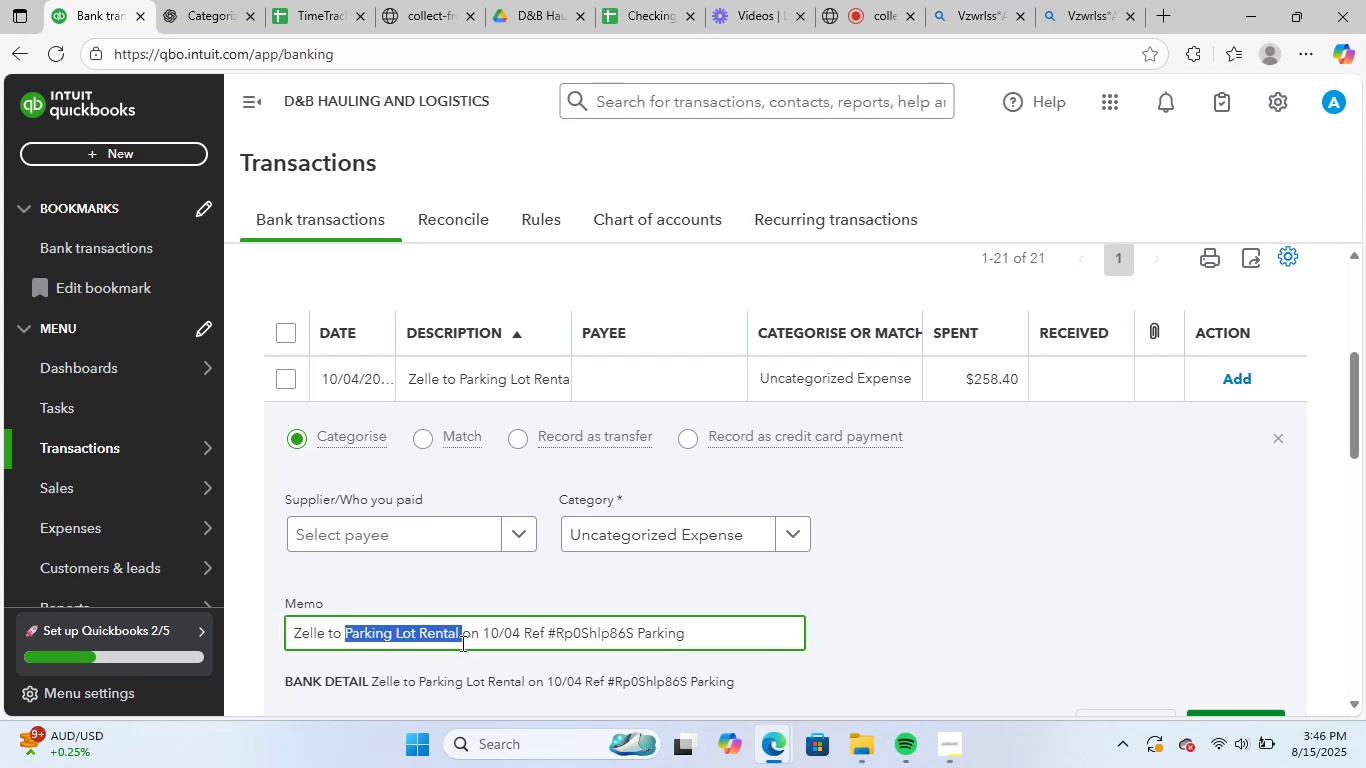 
key(Control+C)
 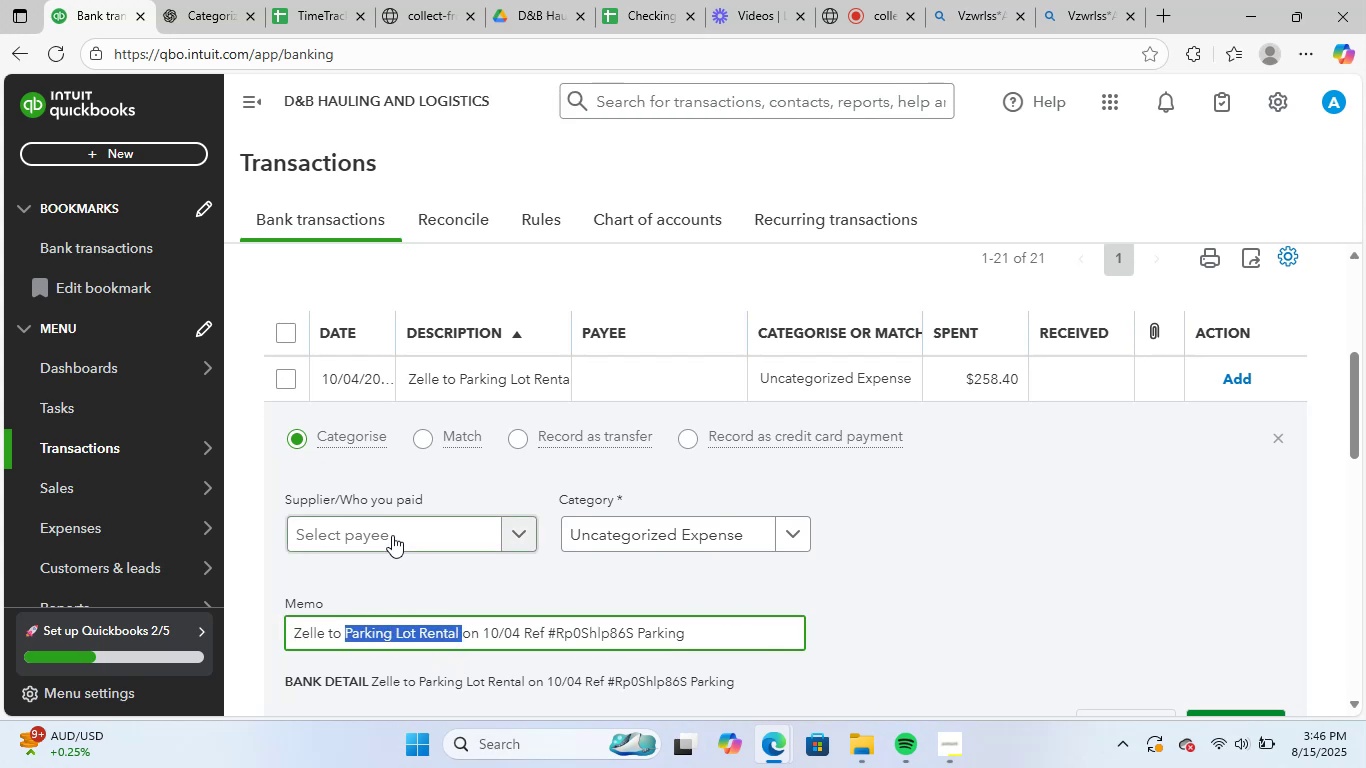 
left_click([395, 531])
 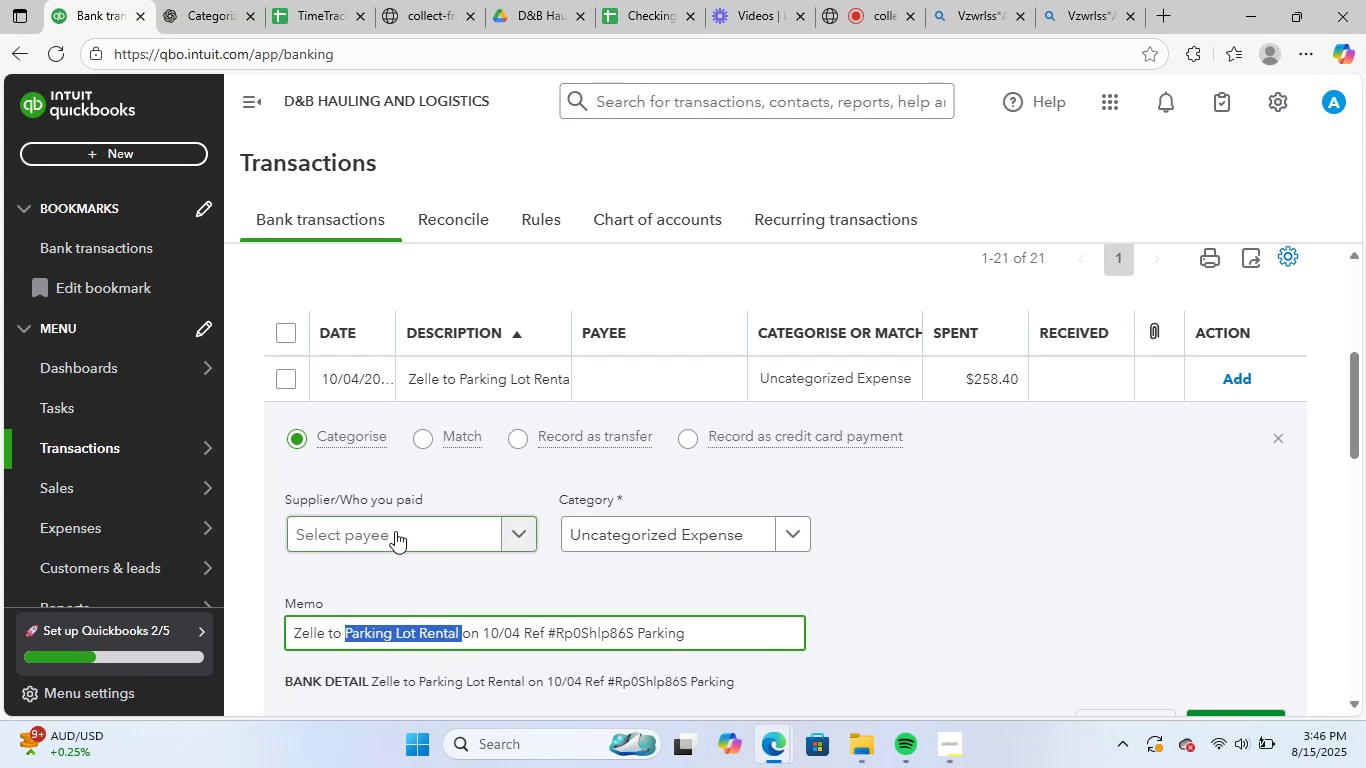 
key(Control+ControlLeft)
 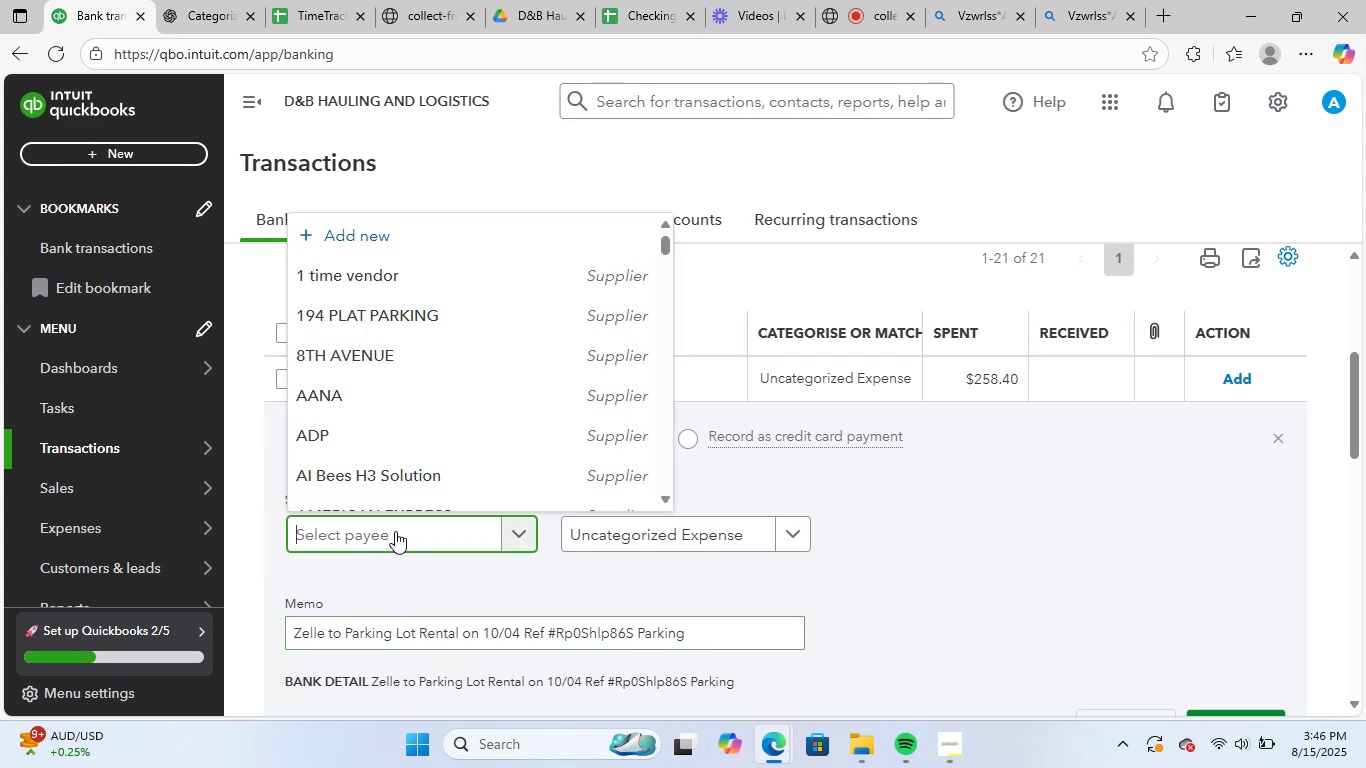 
key(Control+V)
 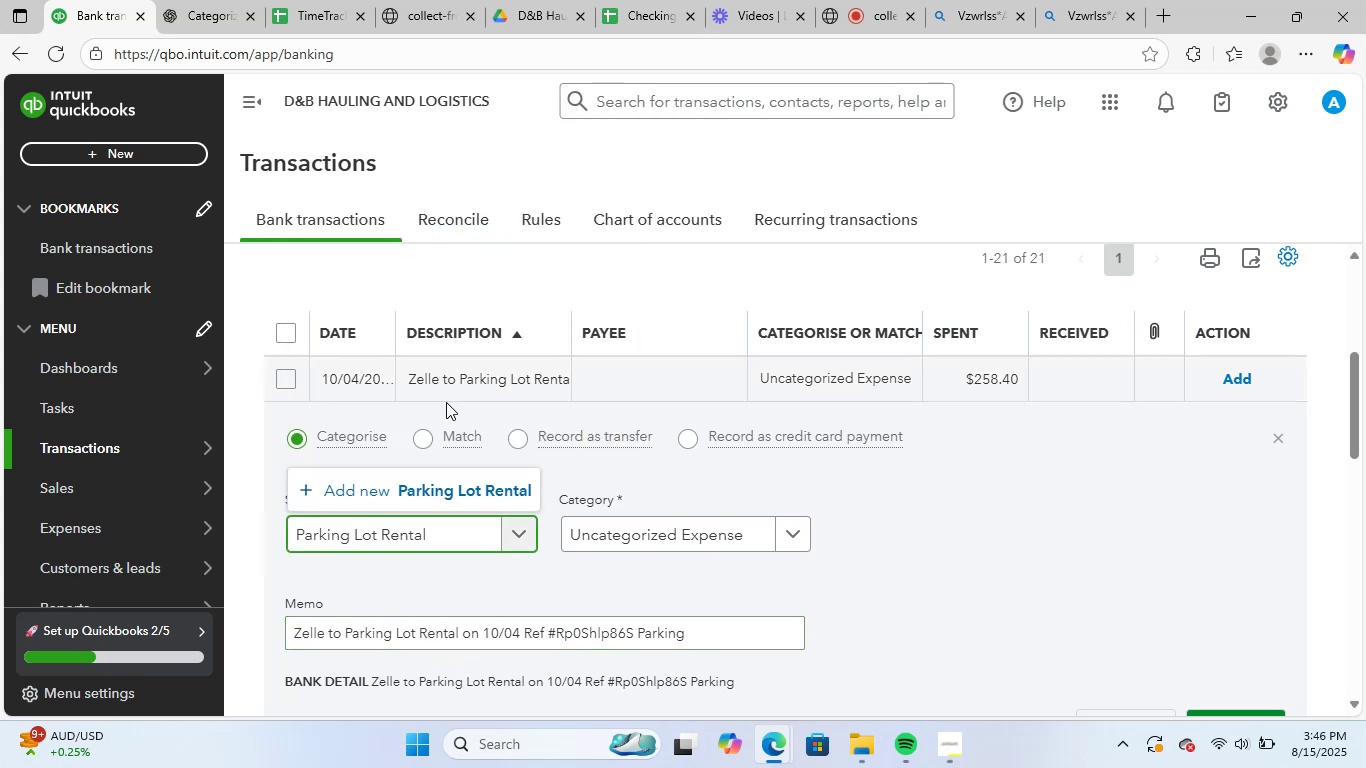 
left_click([437, 495])
 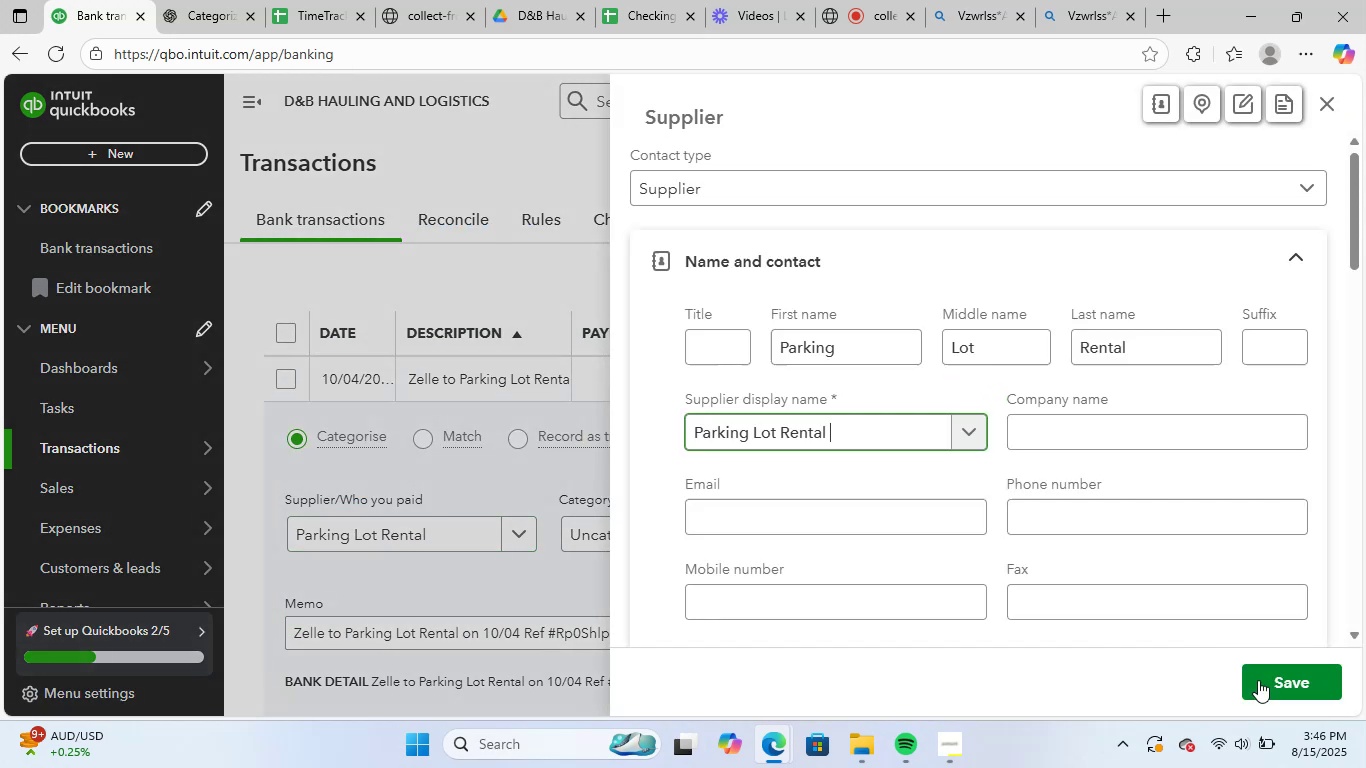 
left_click([1288, 673])
 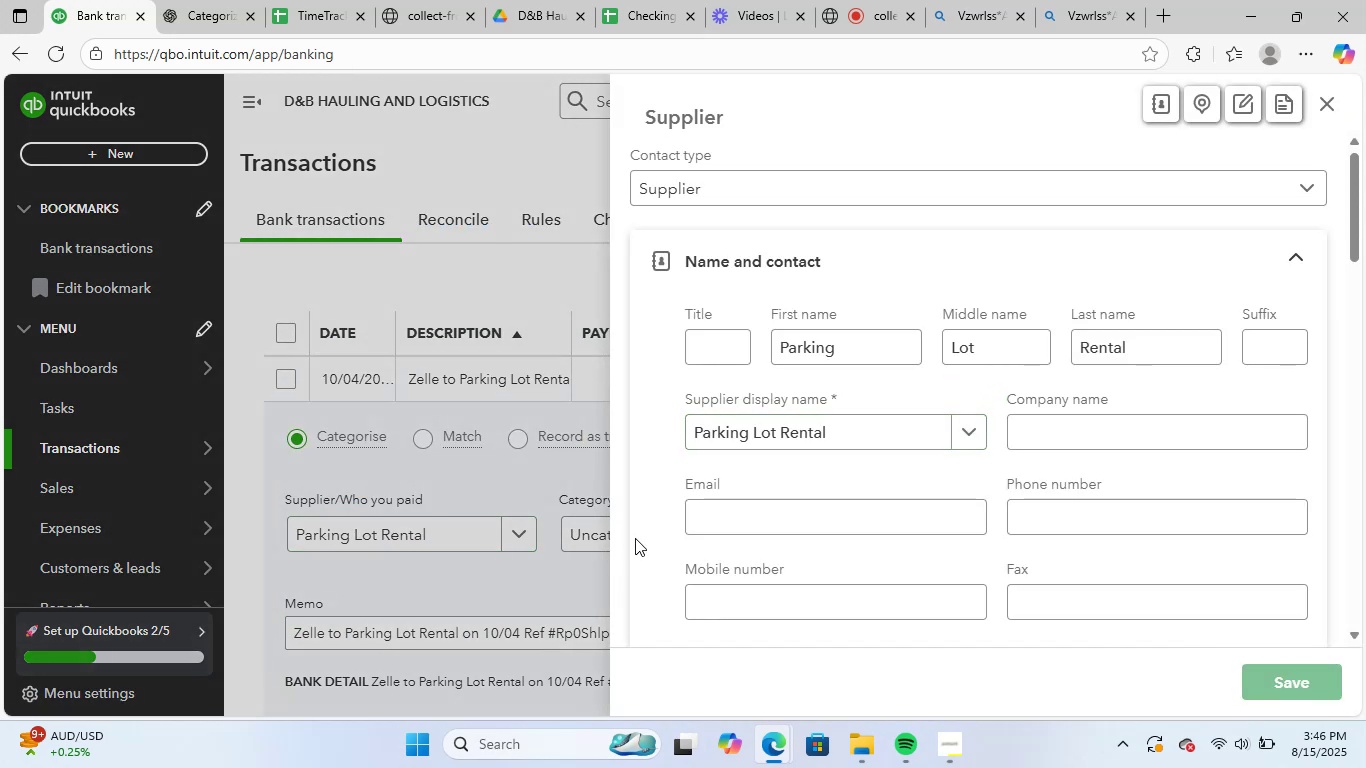 
left_click([654, 536])
 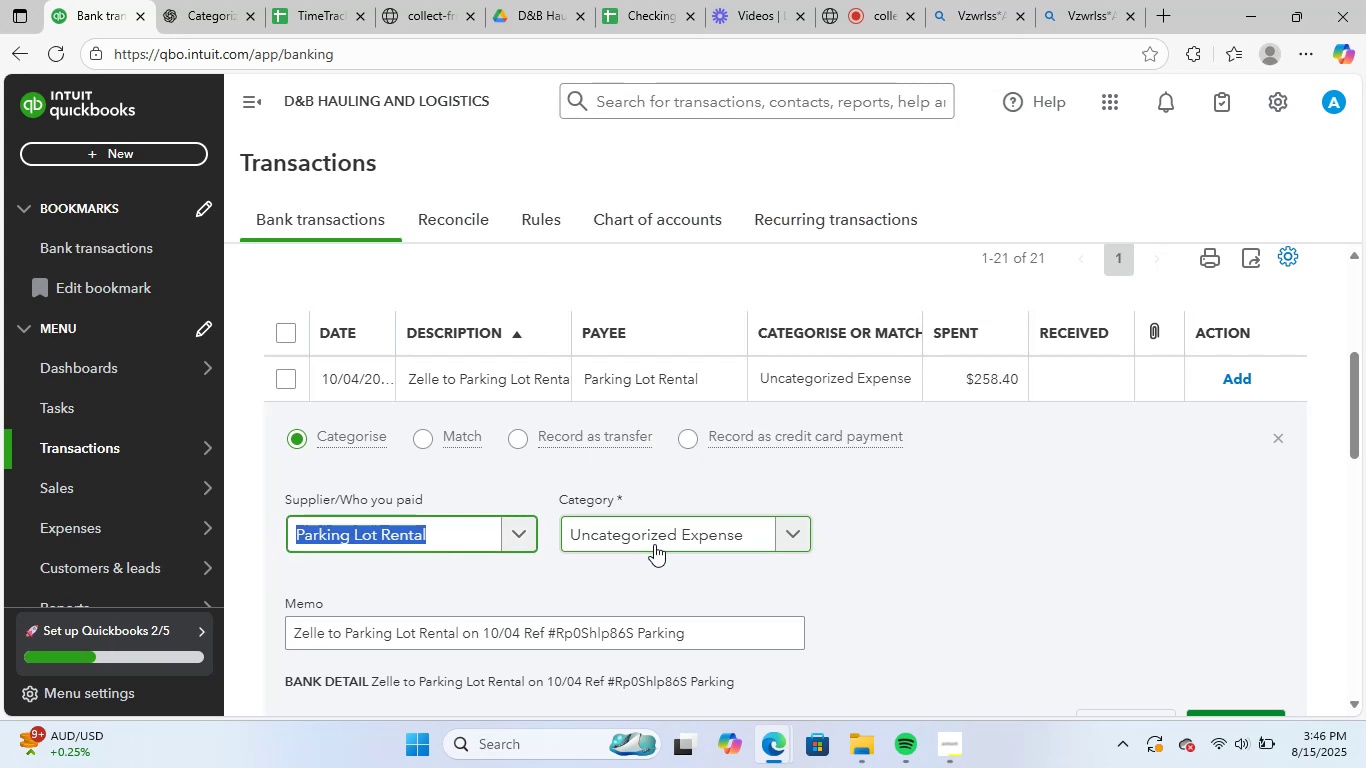 
left_click([654, 544])
 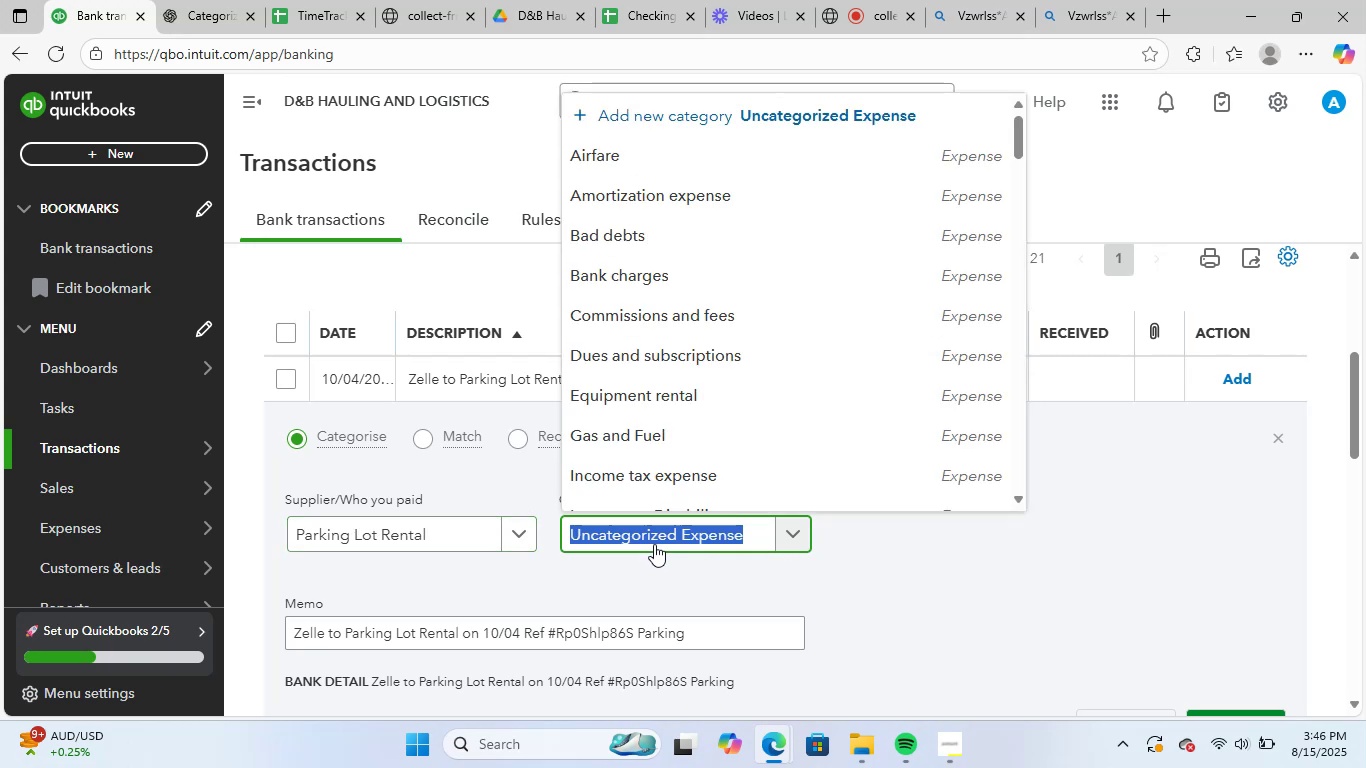 
type(par)
 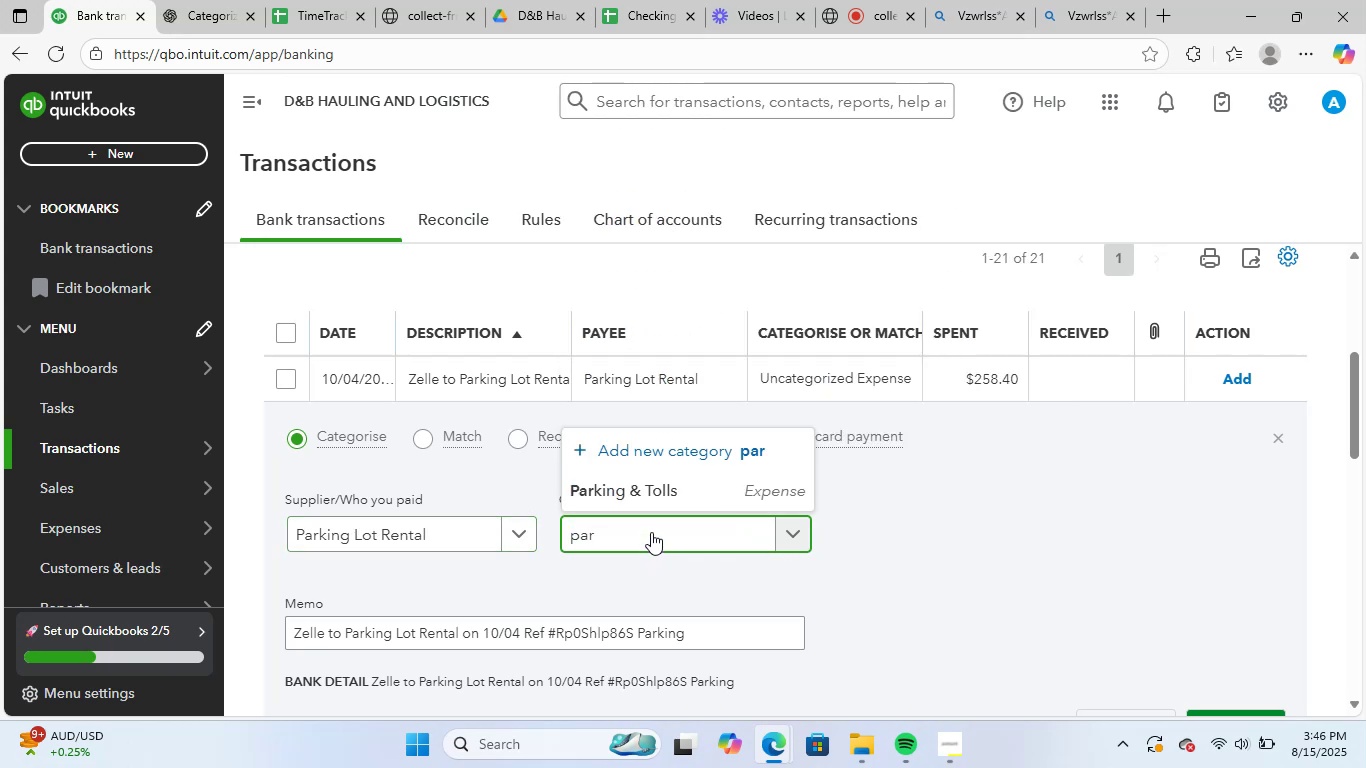 
left_click([679, 497])
 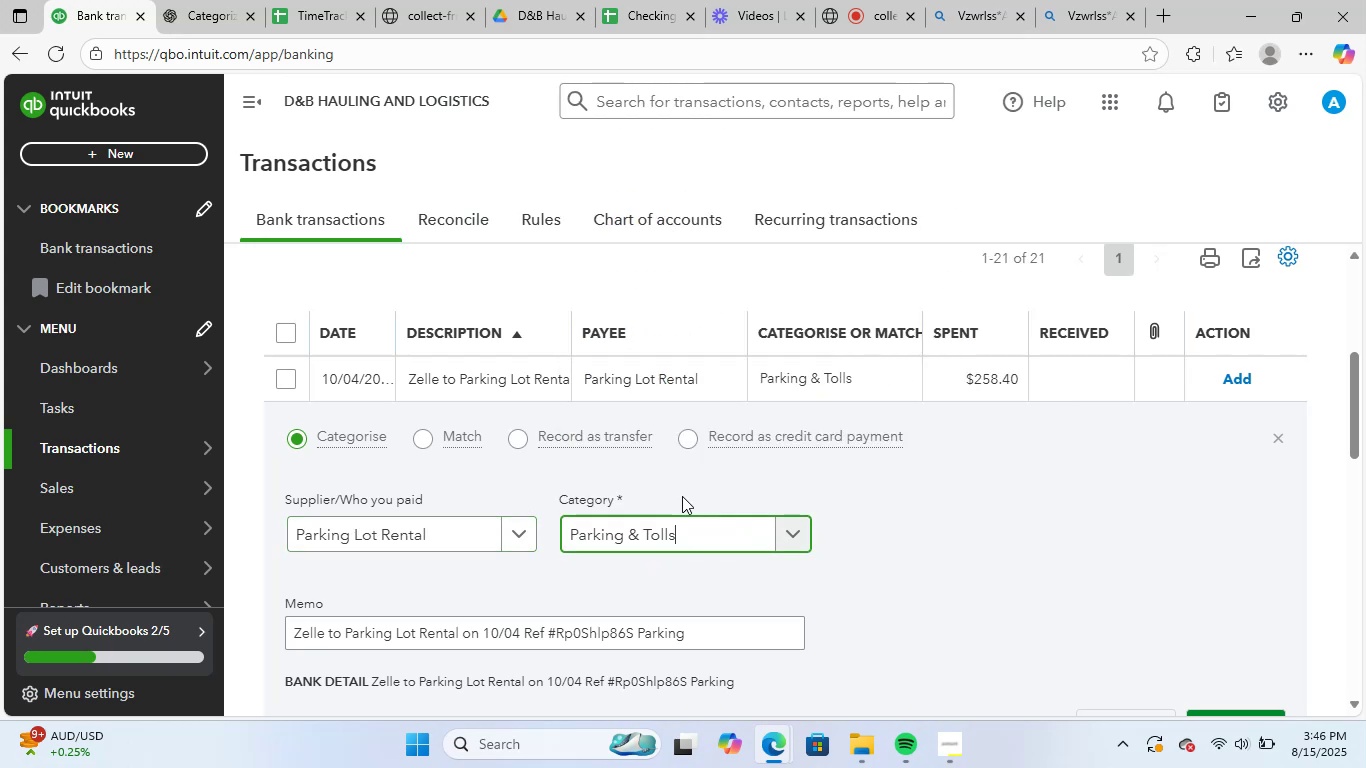 
scroll: coordinate [682, 496], scroll_direction: down, amount: 3.0
 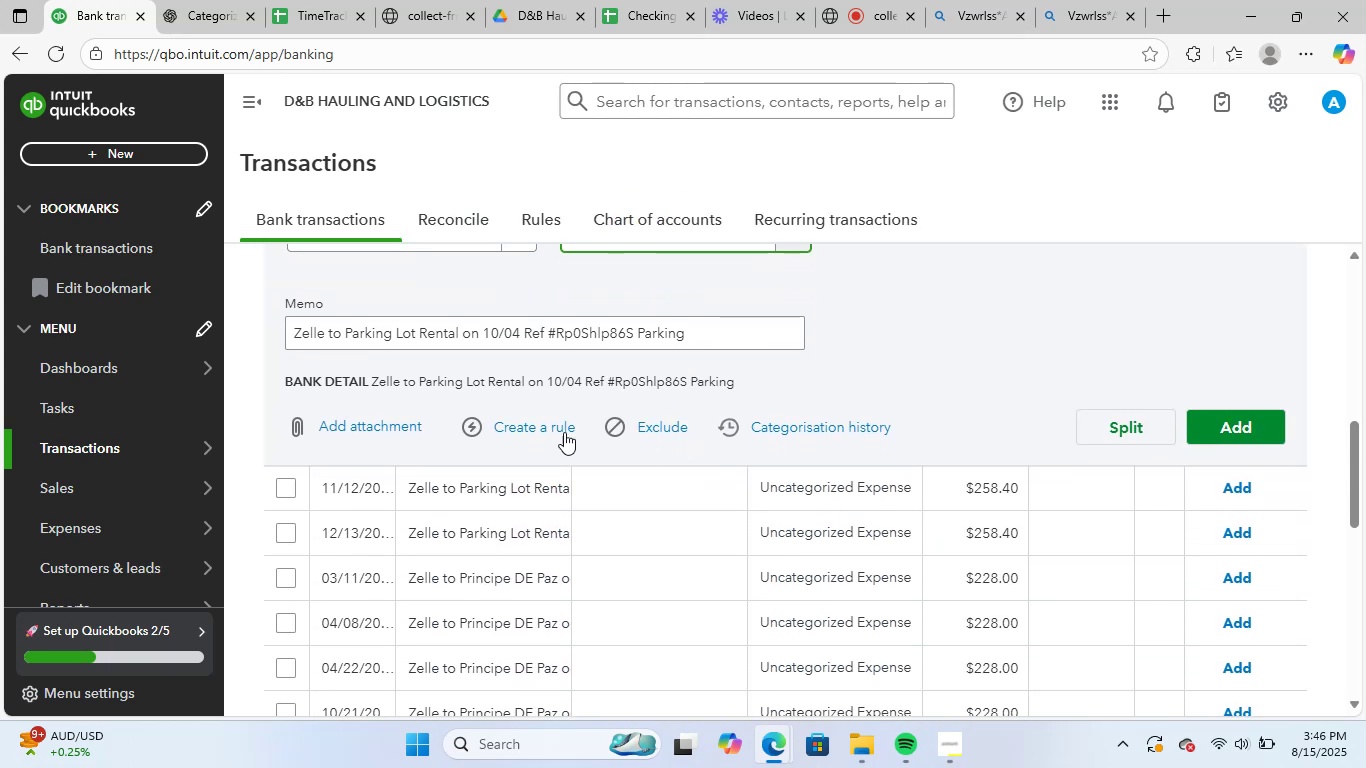 
left_click([548, 430])
 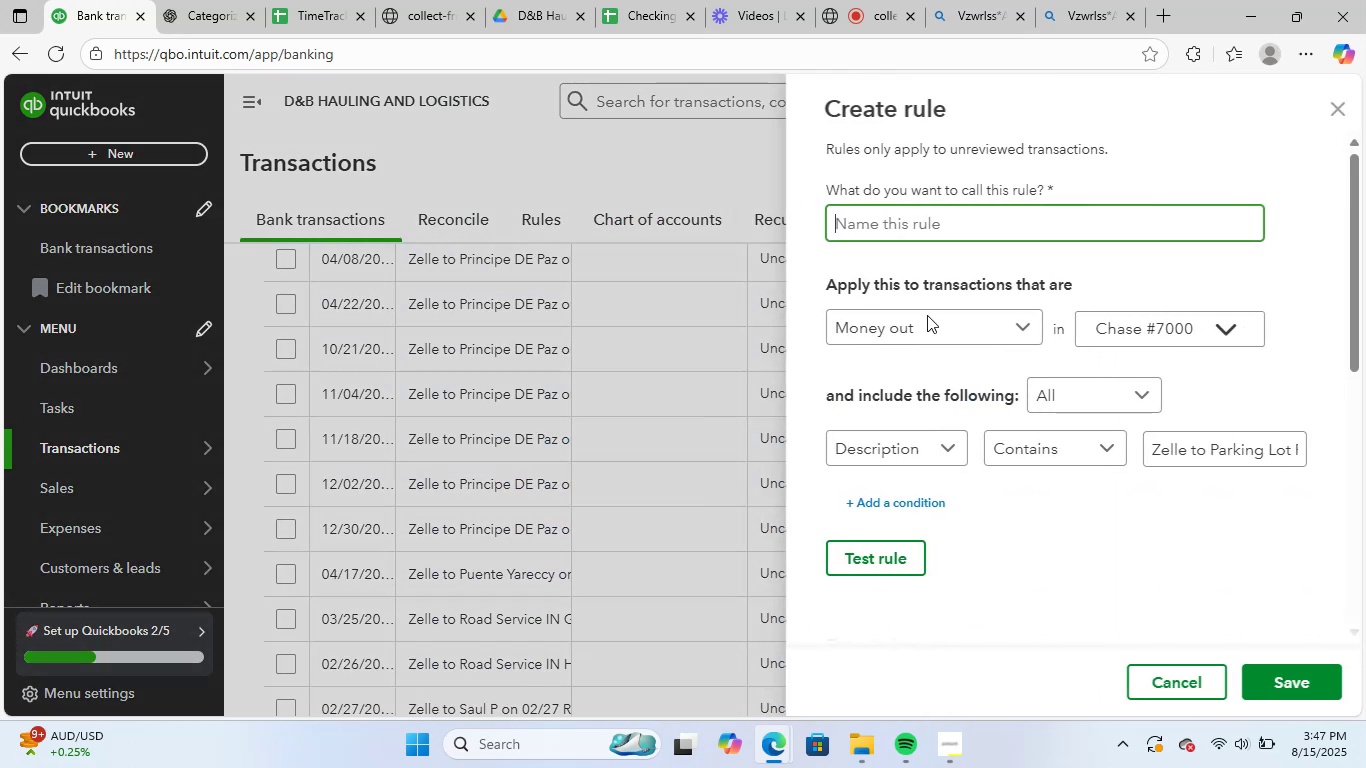 
key(Control+ControlLeft)
 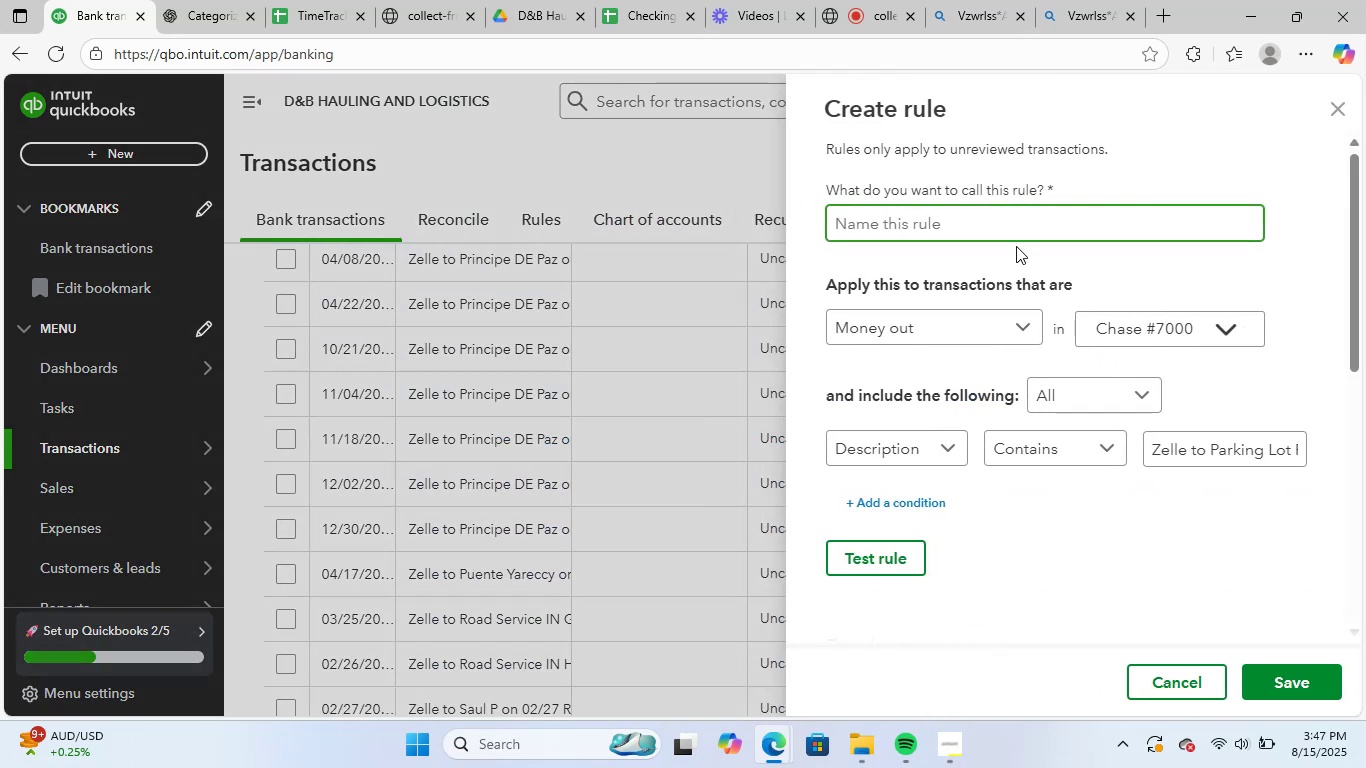 
key(Control+V)
 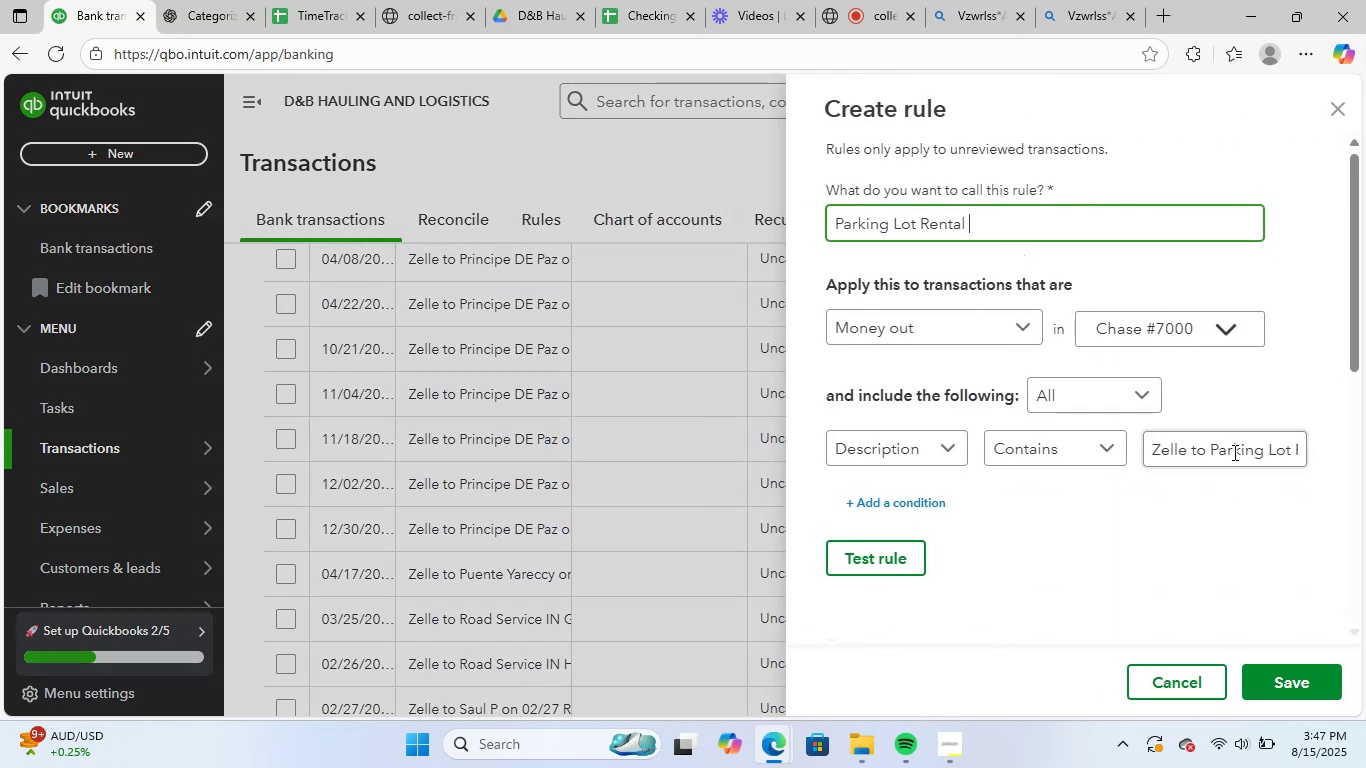 
left_click([1259, 449])
 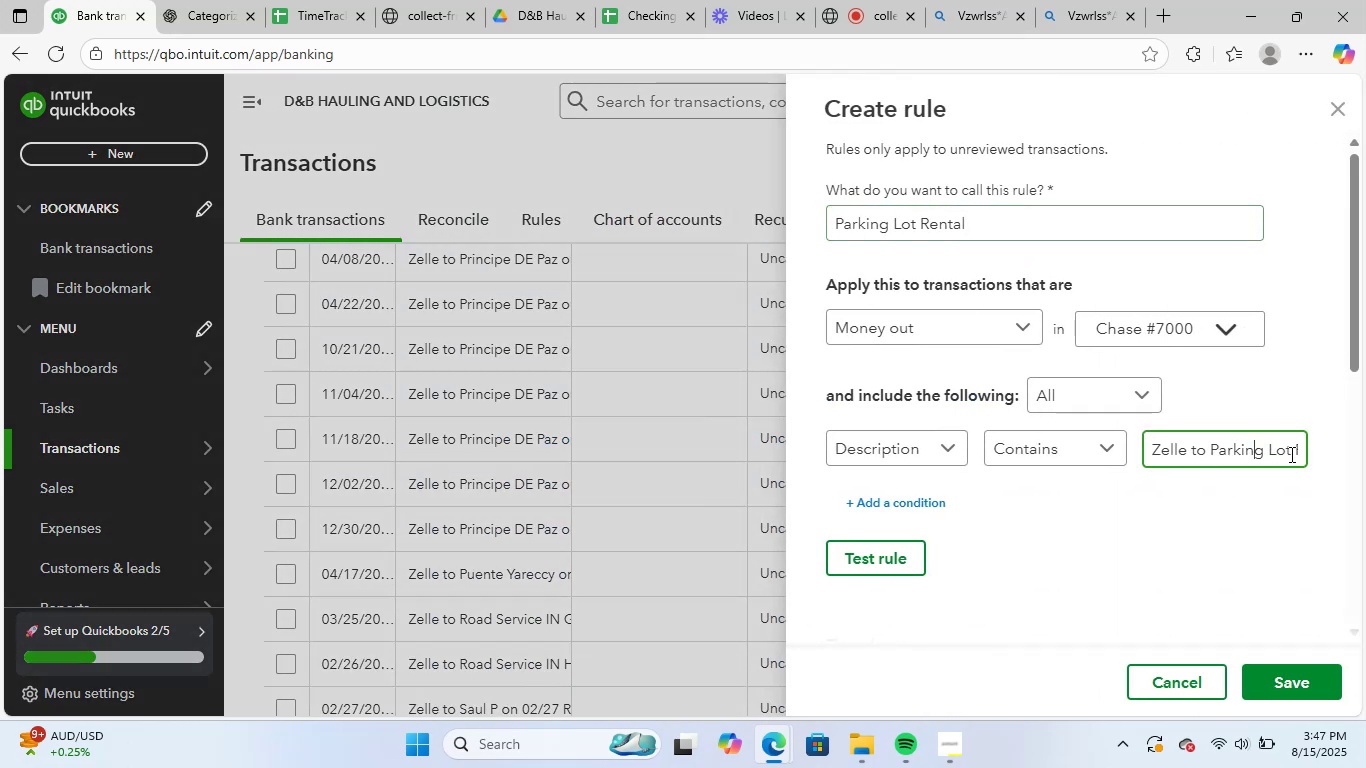 
left_click_drag(start_coordinate=[1290, 453], to_coordinate=[1365, 424])
 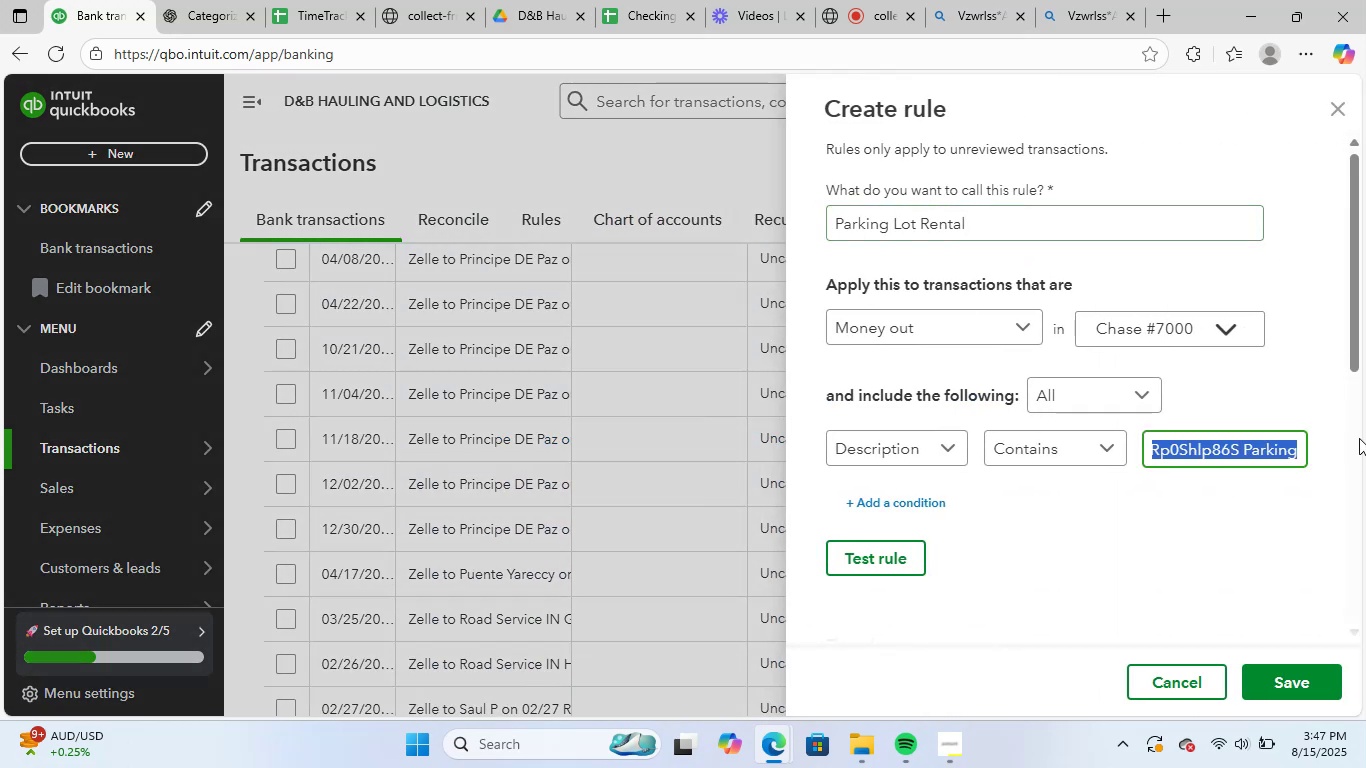 
key(Backspace)
 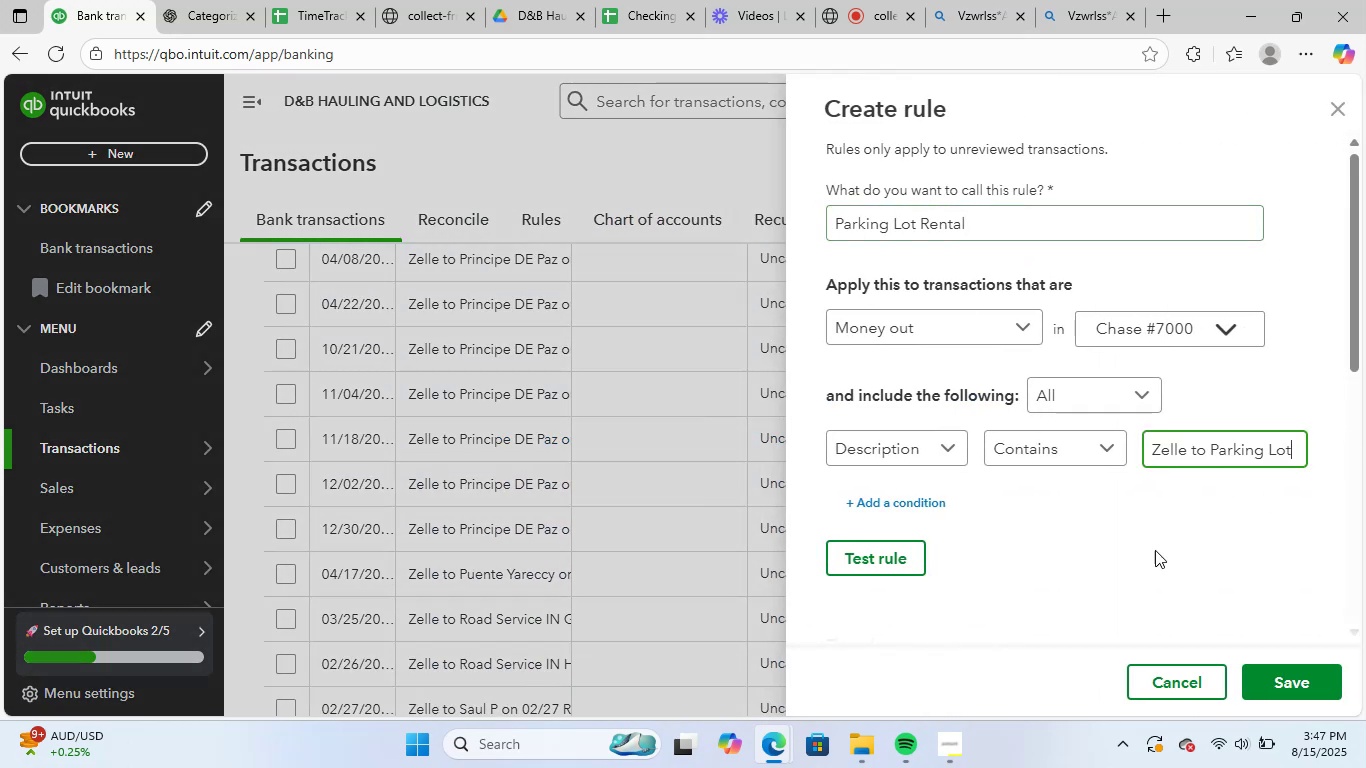 
left_click([1131, 560])
 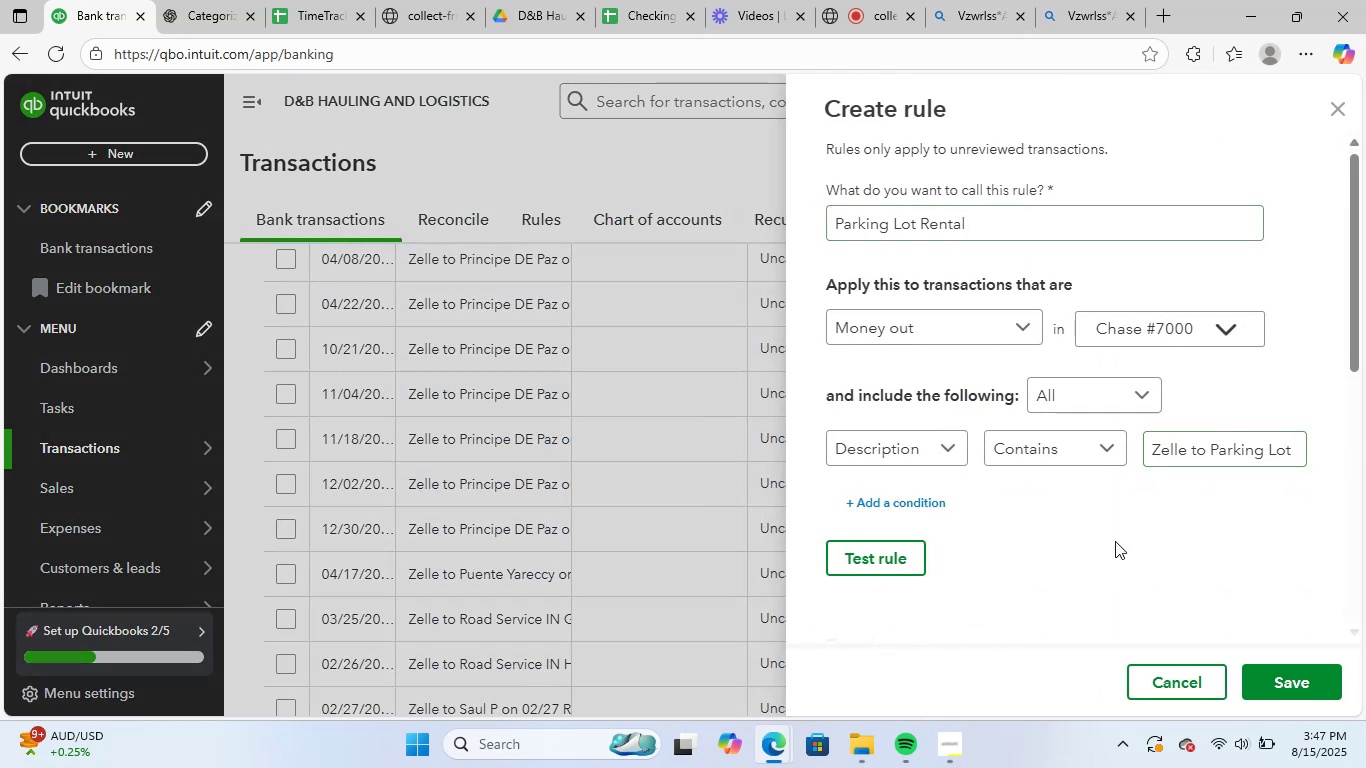 
scroll: coordinate [1144, 590], scroll_direction: down, amount: 15.0
 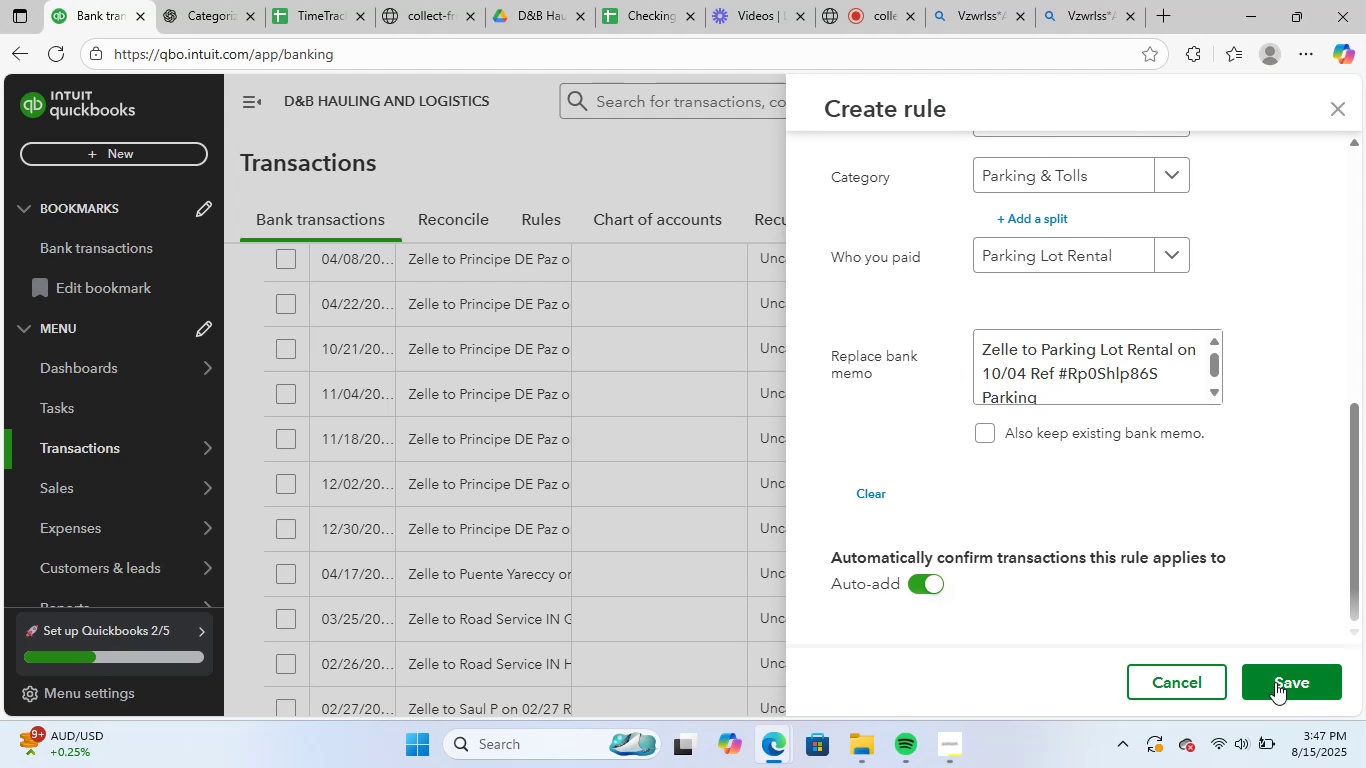 
left_click([1275, 682])
 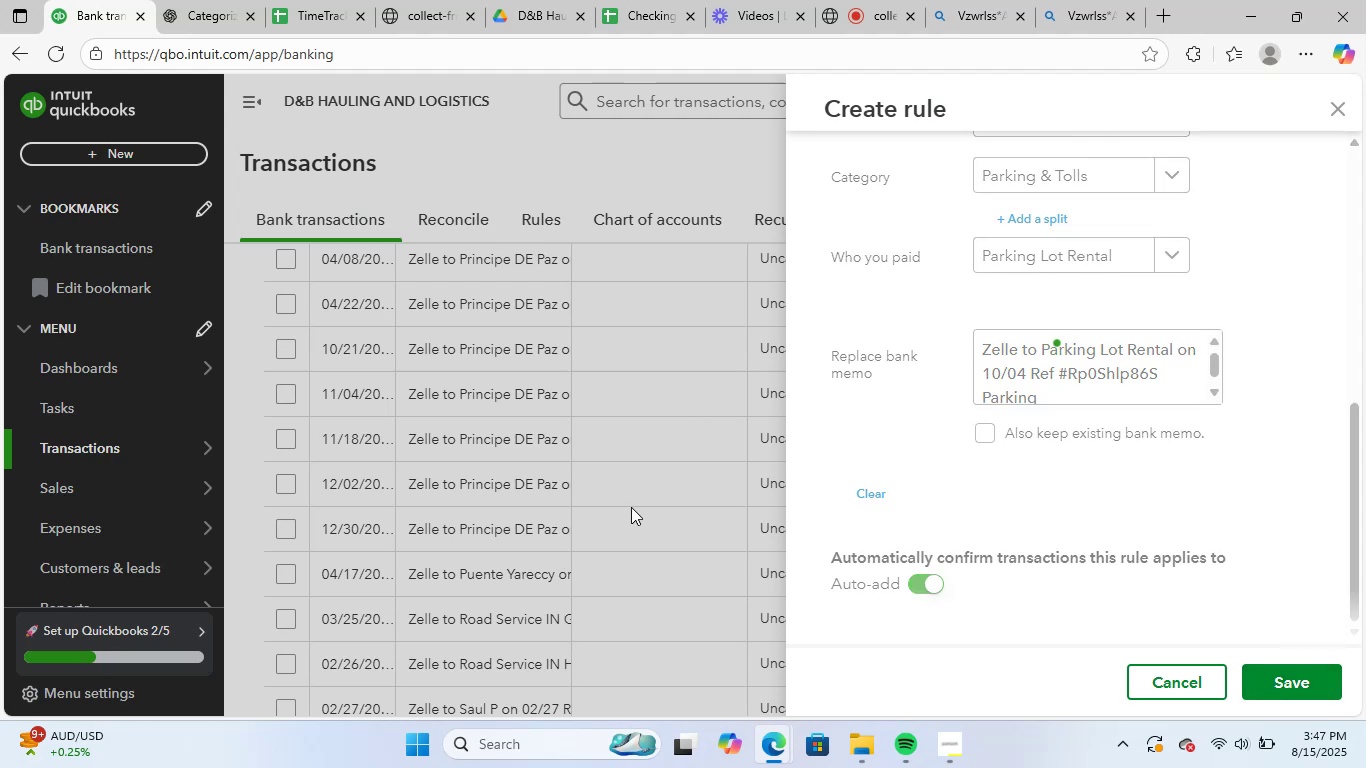 
scroll: coordinate [490, 397], scroll_direction: up, amount: 4.0
 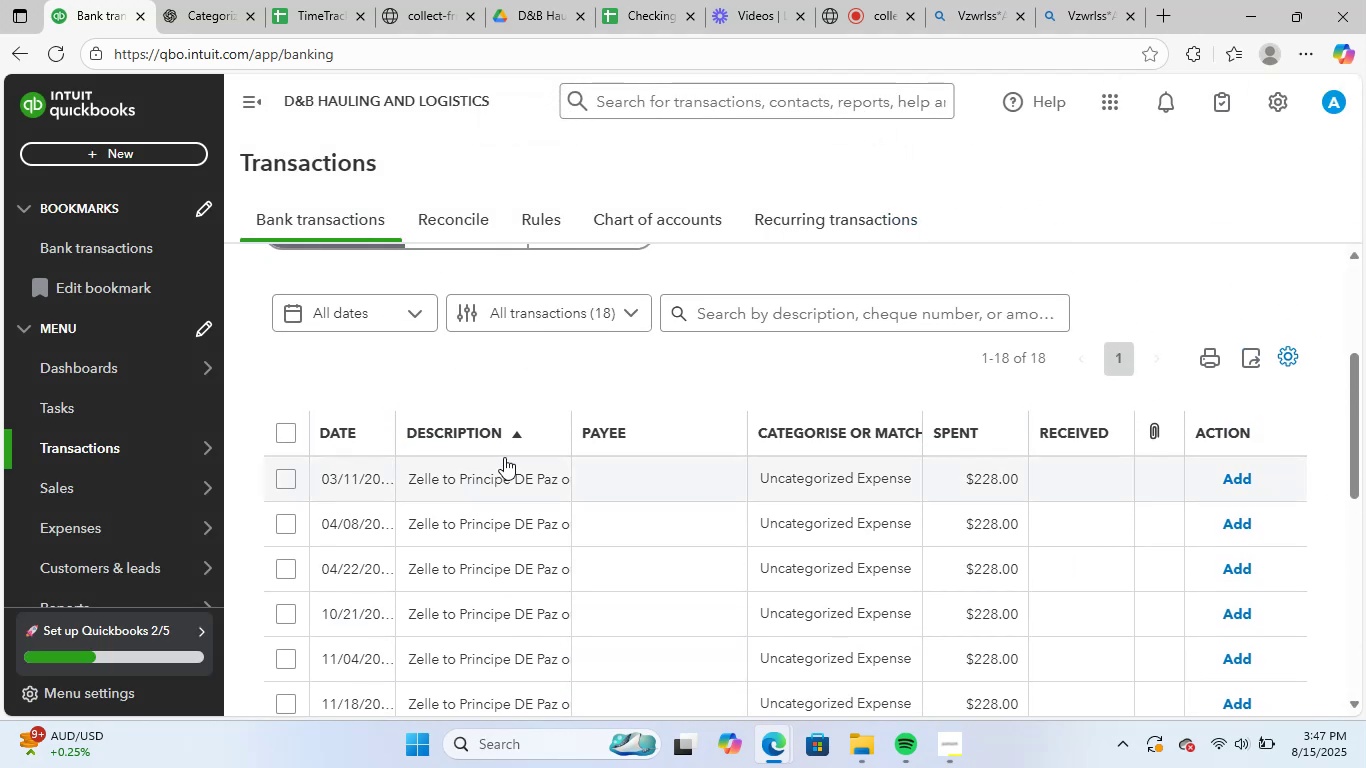 
scroll: coordinate [955, 601], scroll_direction: down, amount: 7.0
 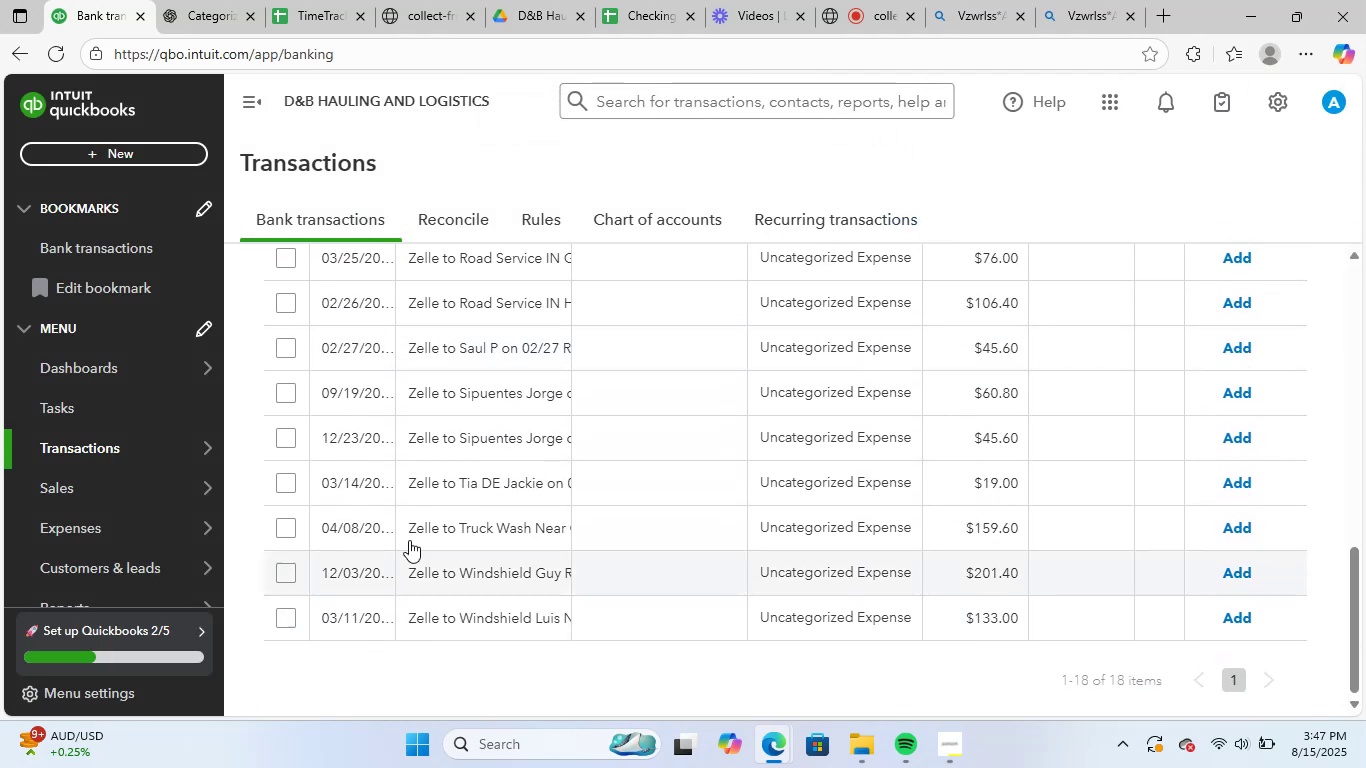 
scroll: coordinate [638, 492], scroll_direction: up, amount: 10.0
 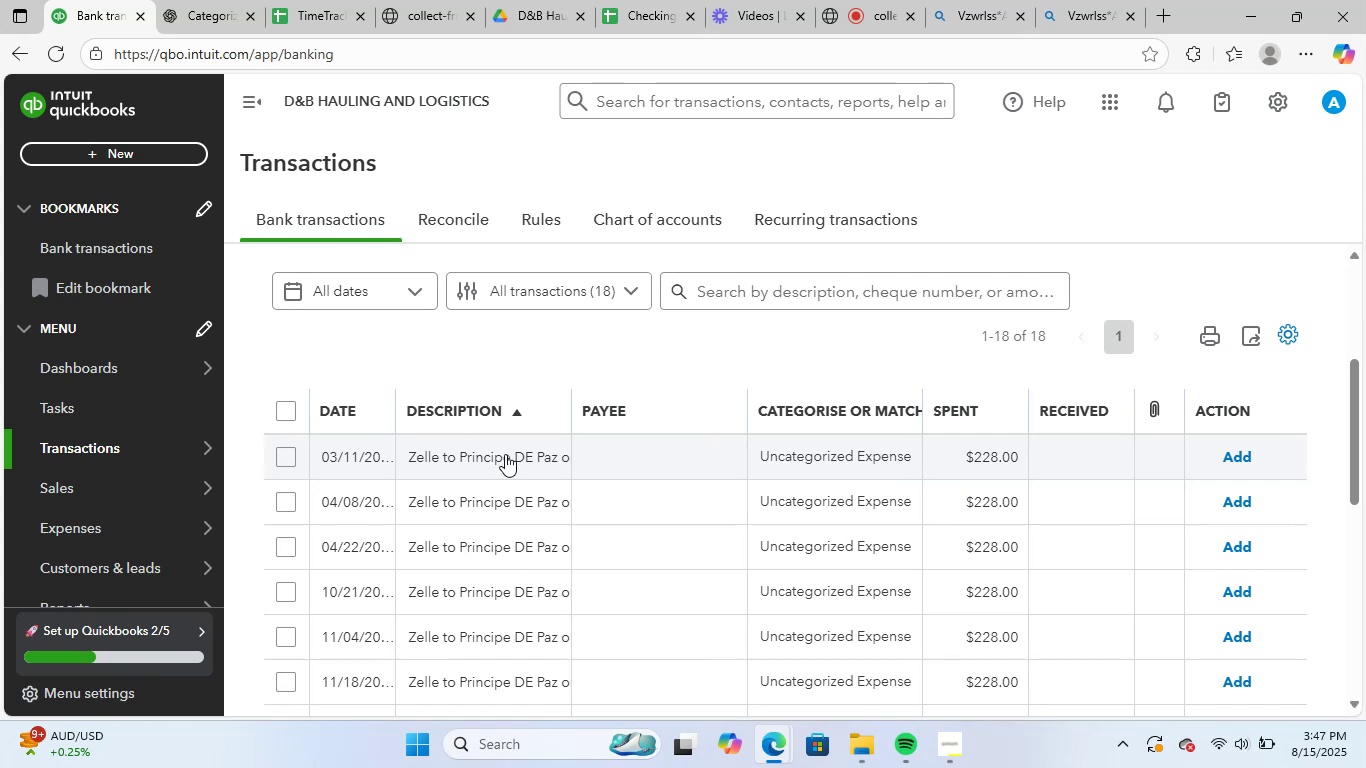 
left_click([502, 465])
 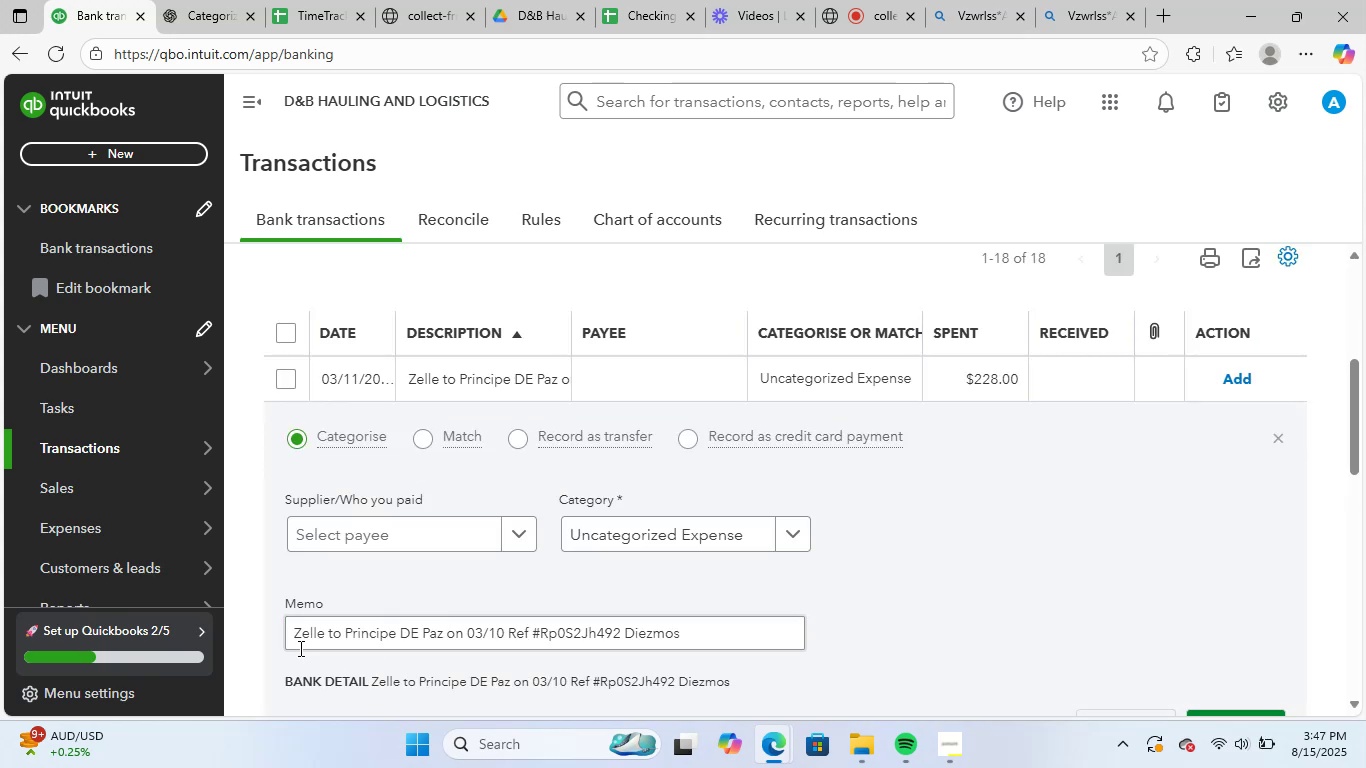 
left_click_drag(start_coordinate=[291, 633], to_coordinate=[885, 642])
 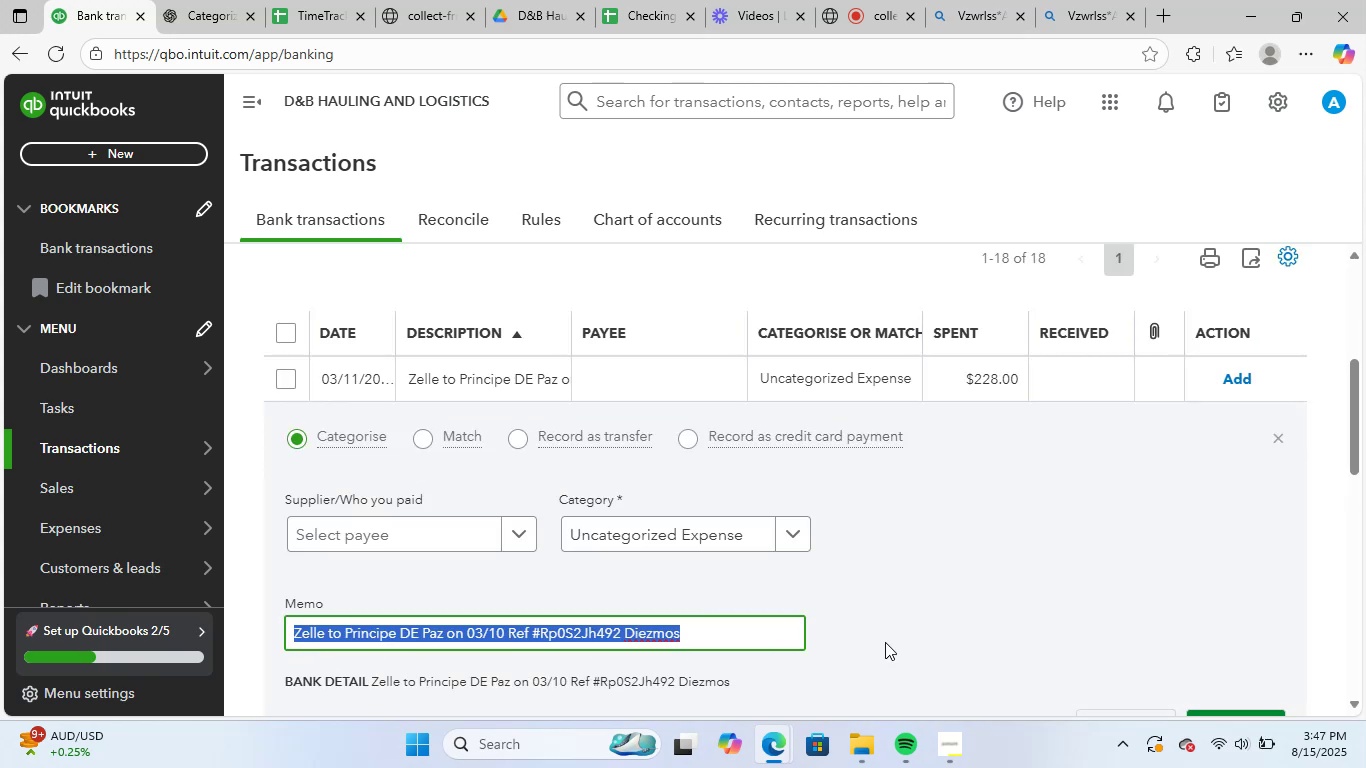 
key(Control+C)
 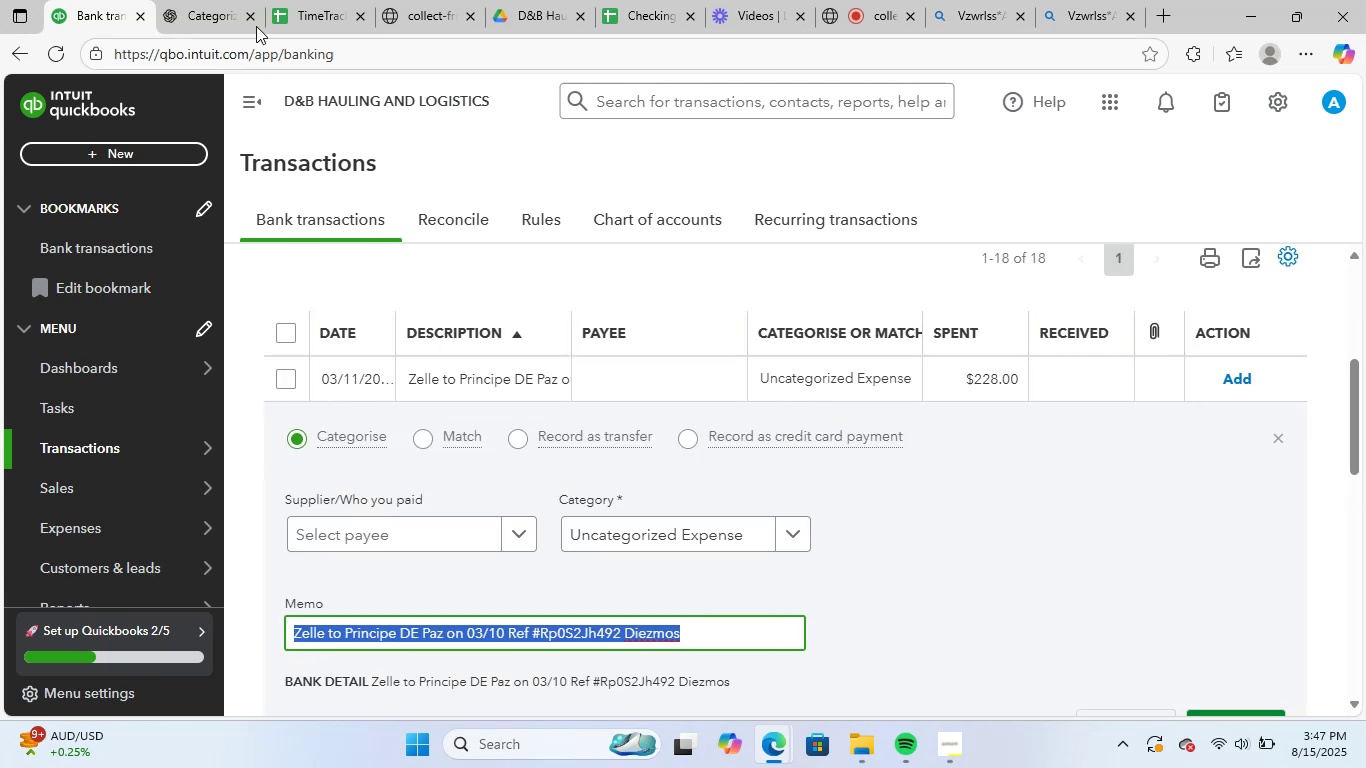 
left_click([219, 0])
 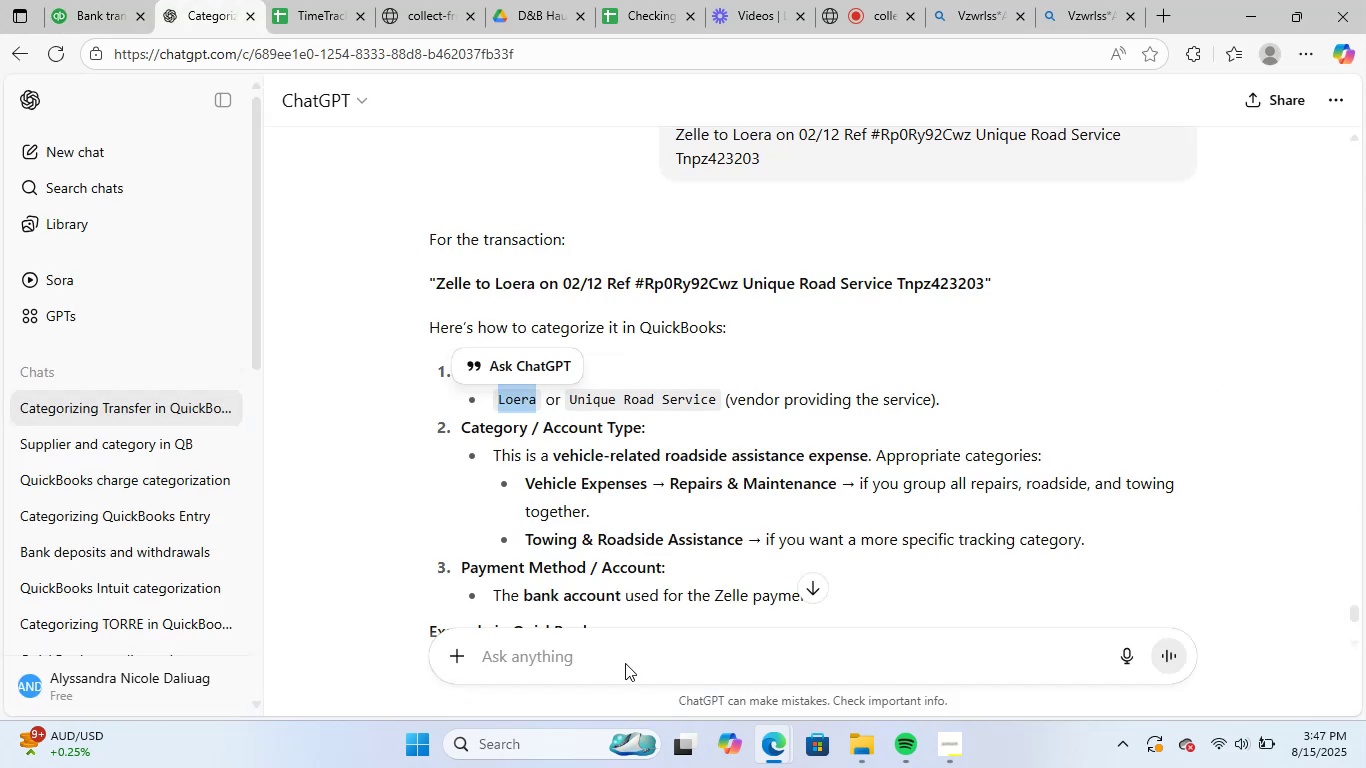 
left_click([626, 664])
 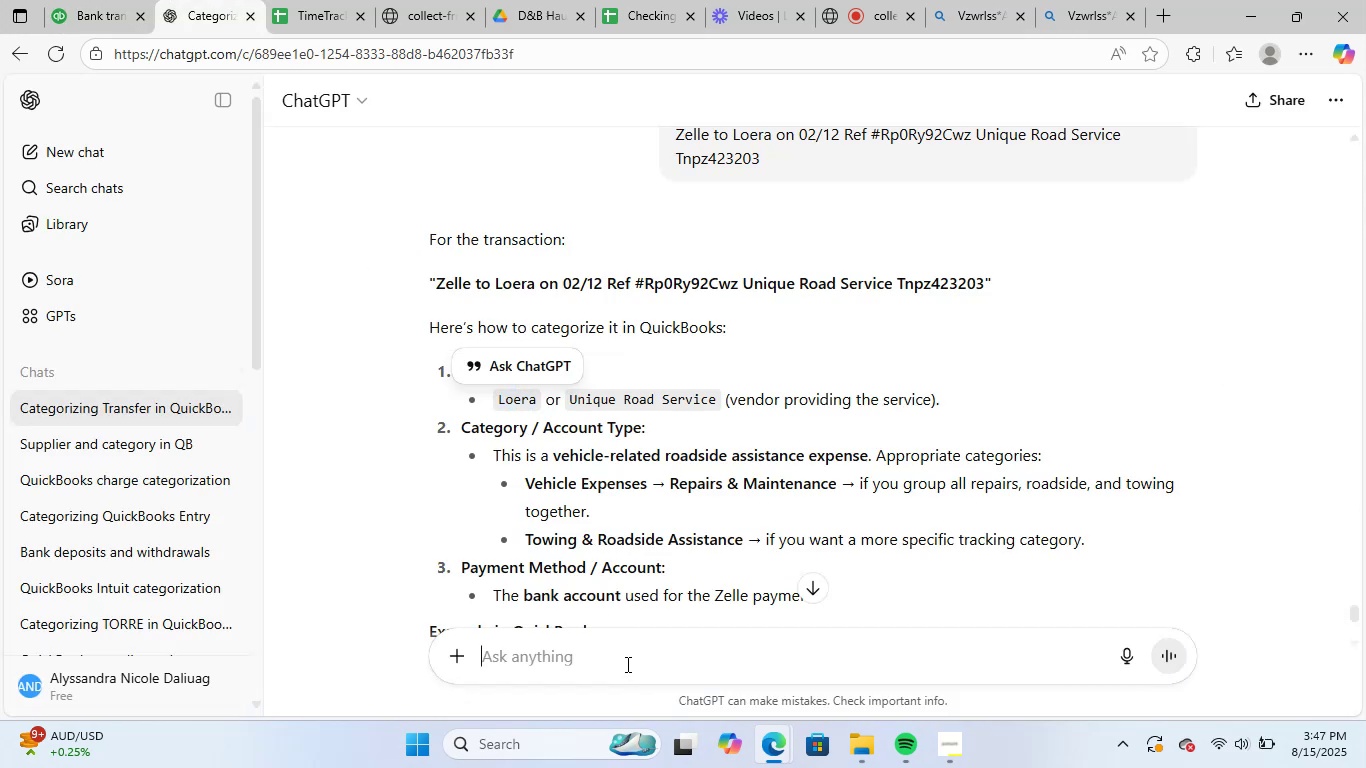 
key(Control+ControlLeft)
 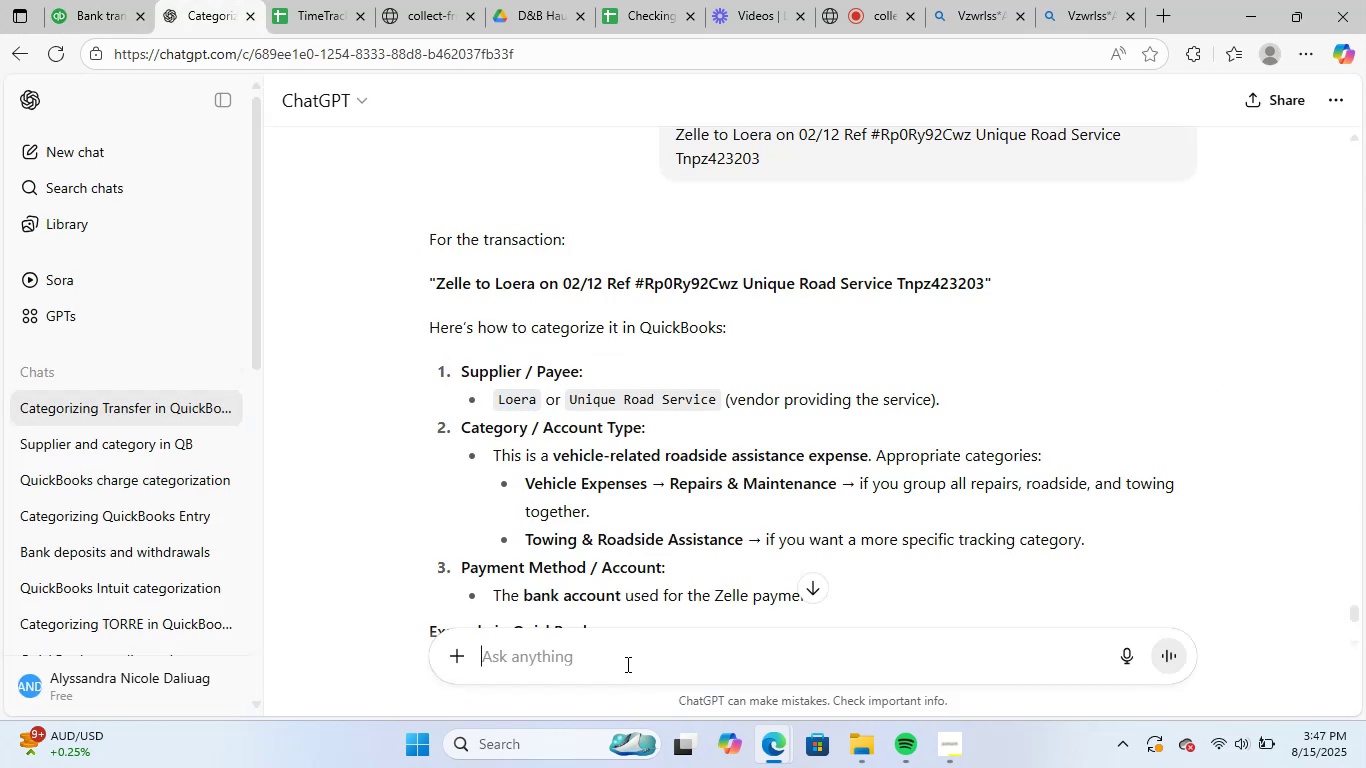 
key(Control+V)
 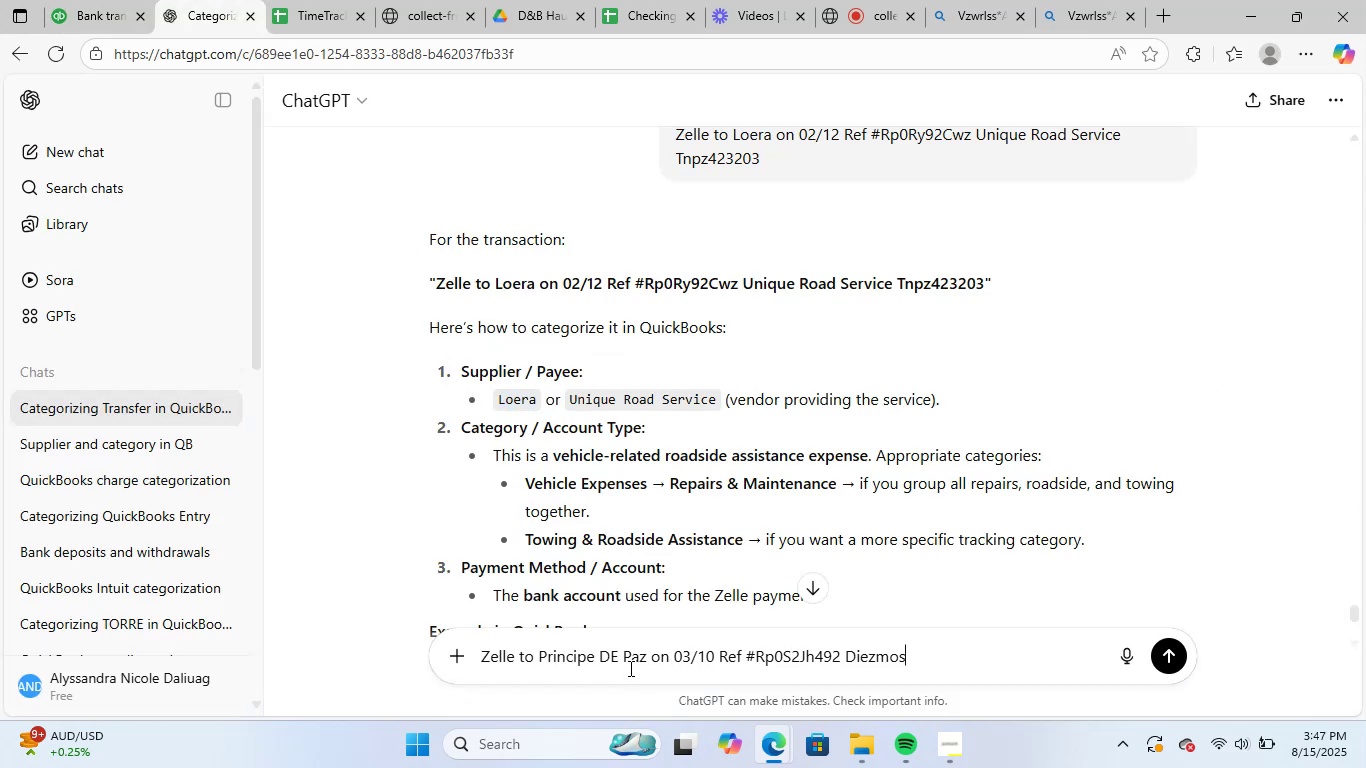 
key(NumpadEnter)
 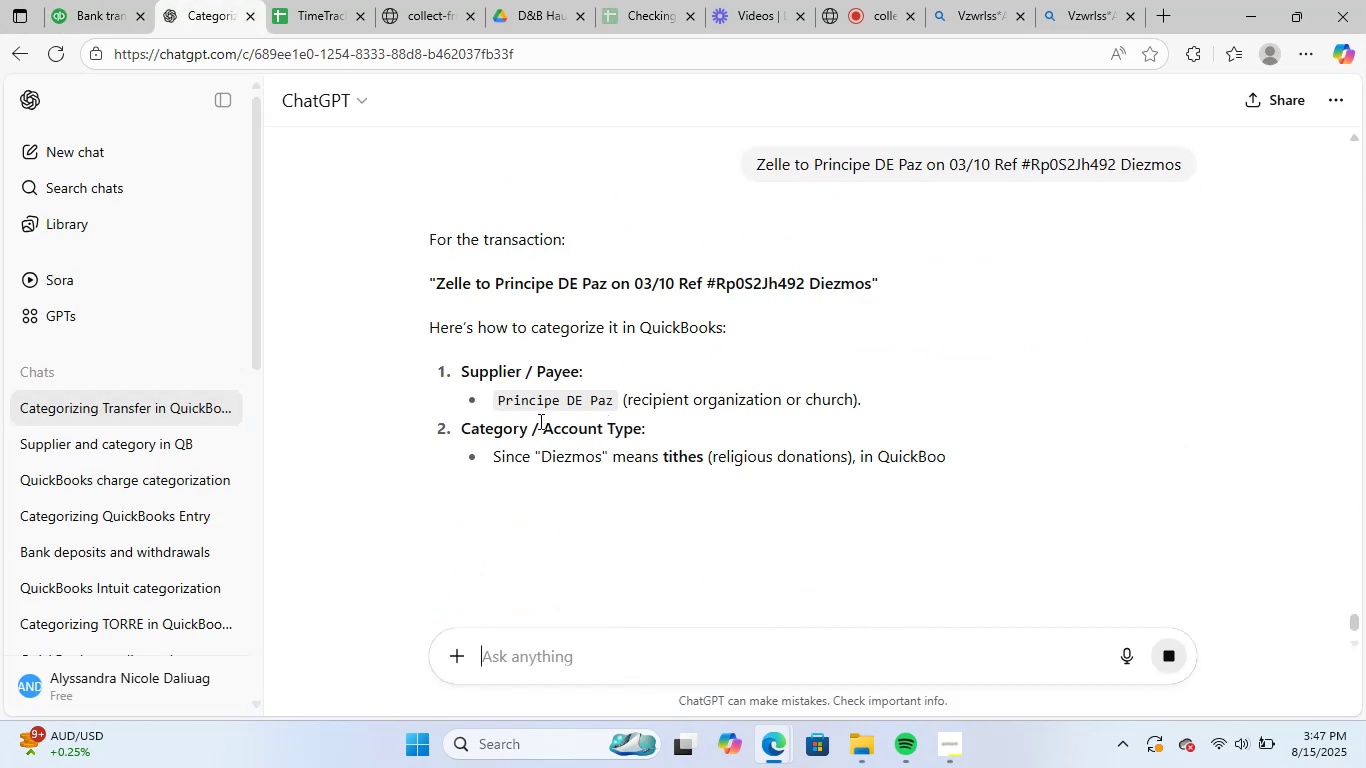 
left_click_drag(start_coordinate=[498, 405], to_coordinate=[627, 413])
 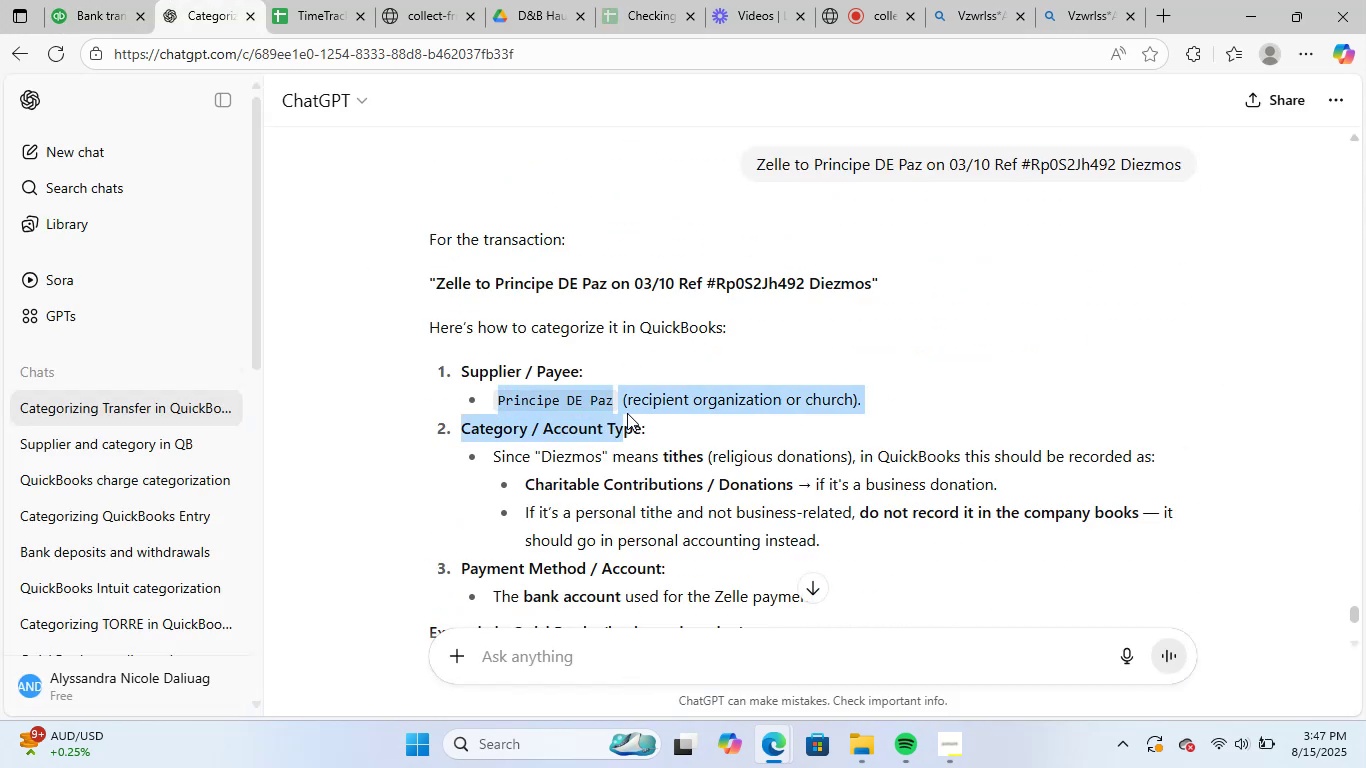 
key(Control+ControlLeft)
 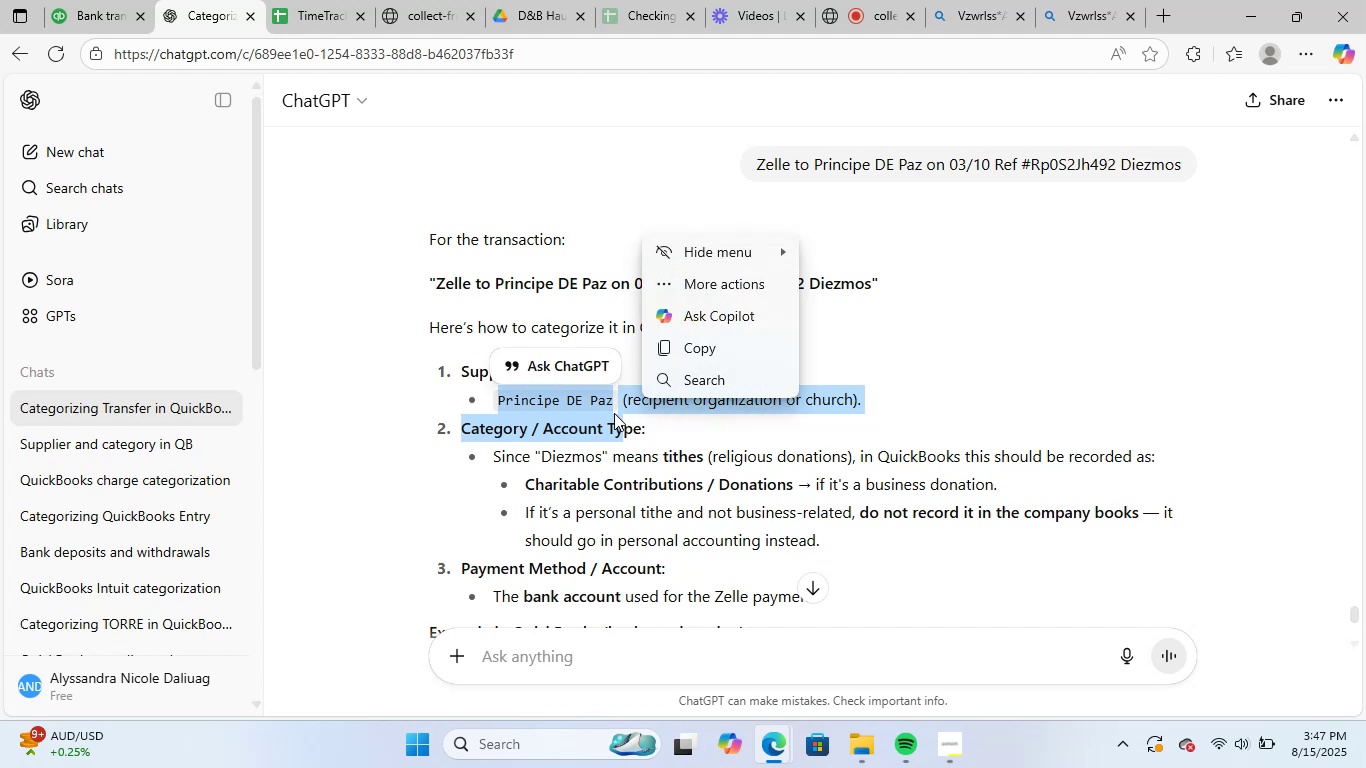 
left_click([612, 413])
 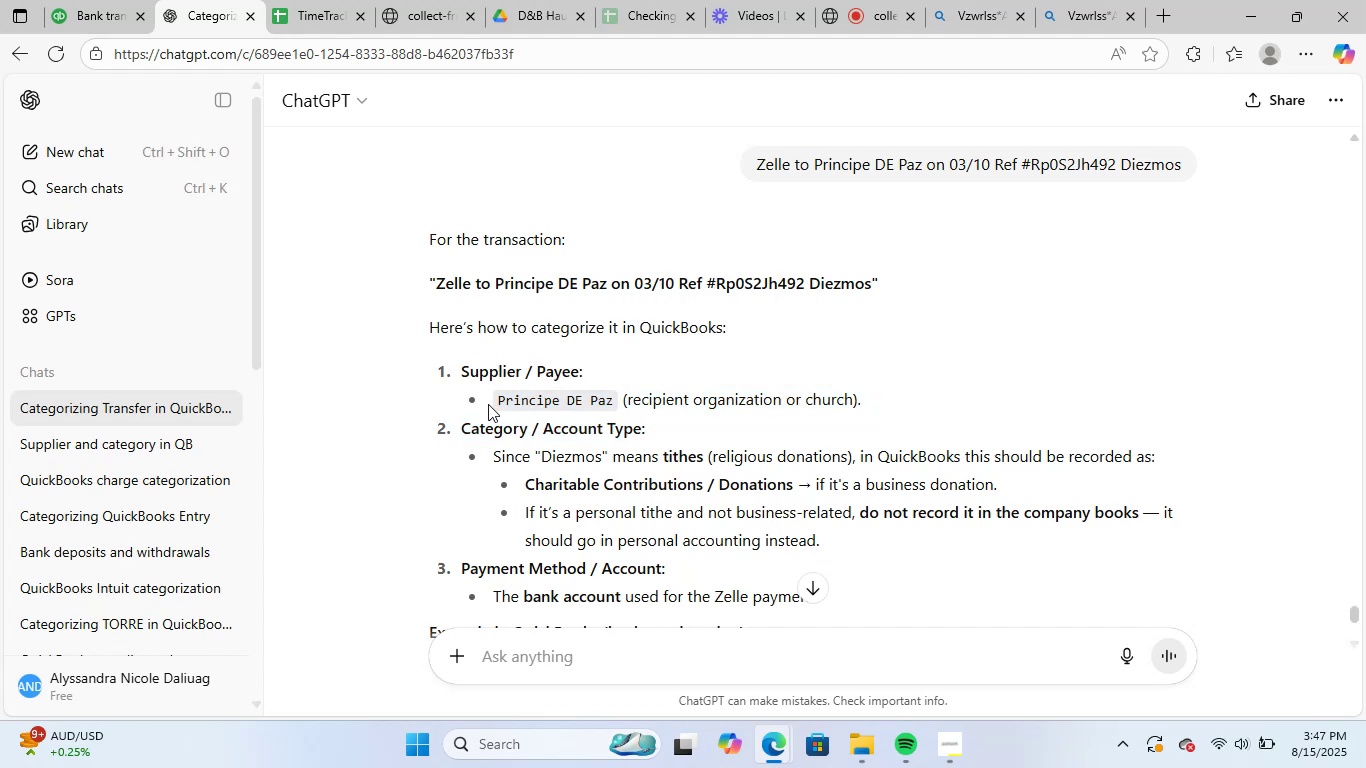 
left_click_drag(start_coordinate=[497, 394], to_coordinate=[614, 411])
 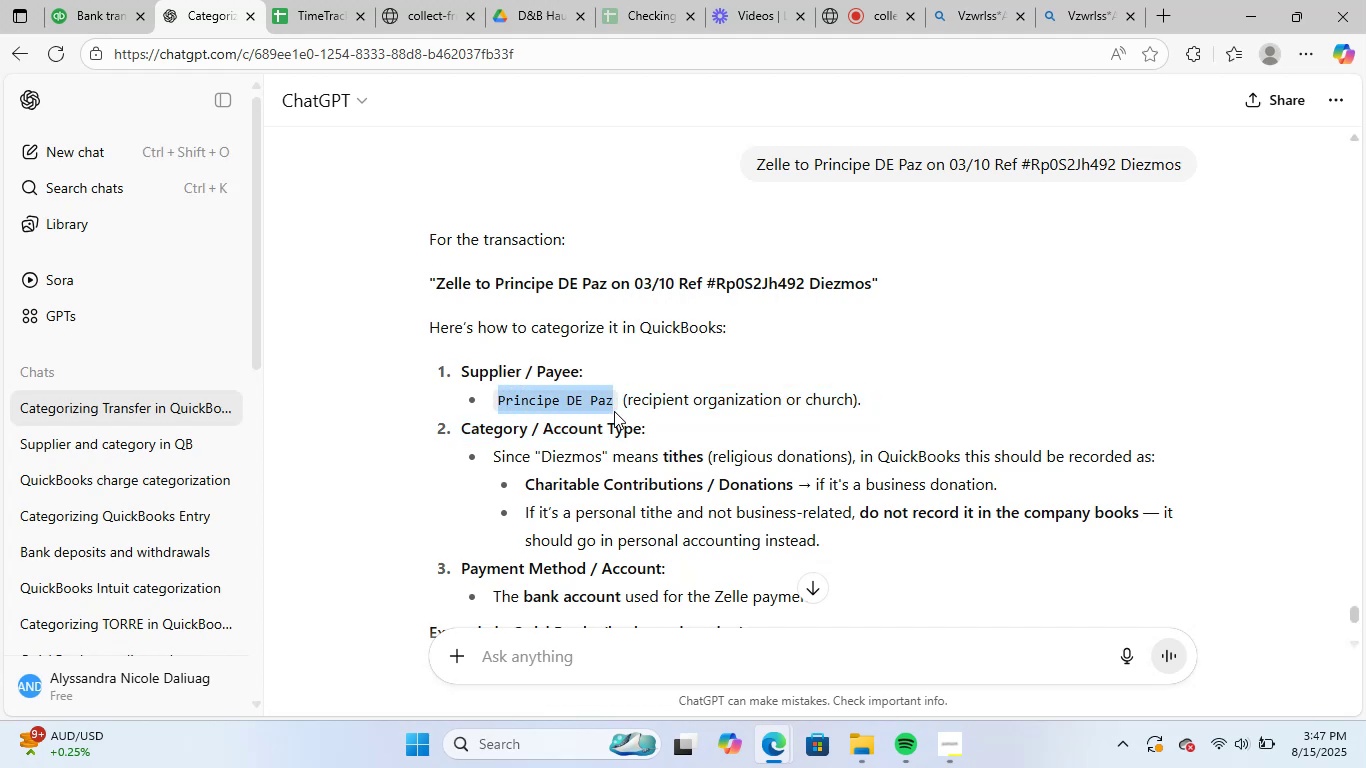 
key(Control+ControlLeft)
 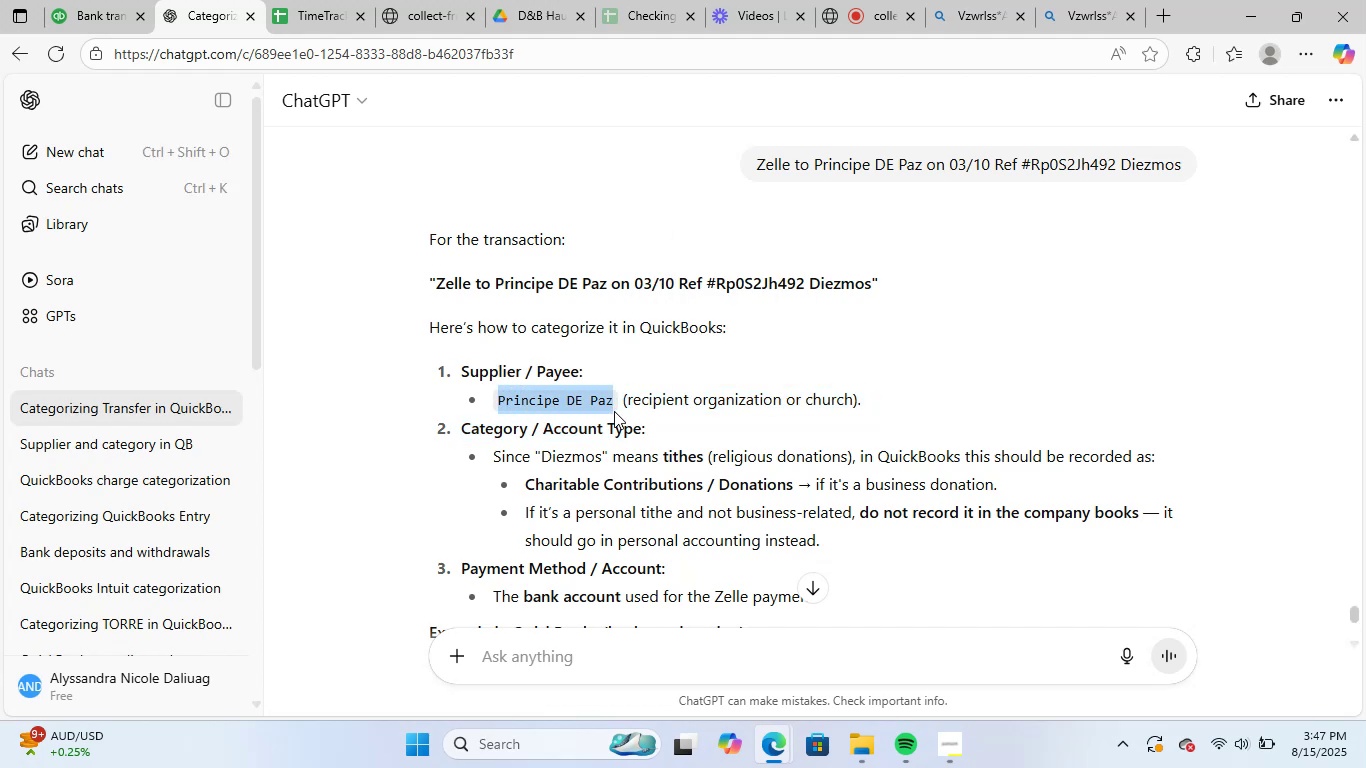 
key(Control+C)
 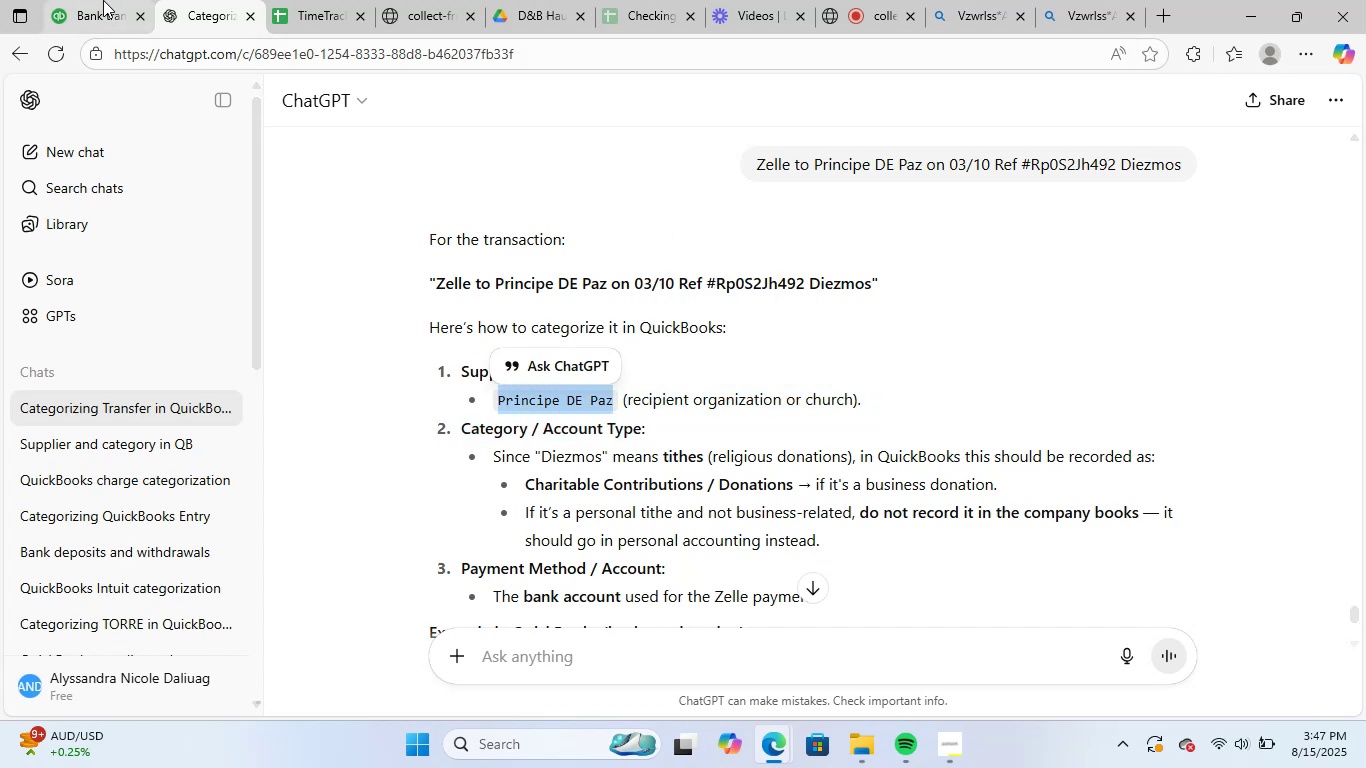 
left_click([103, 0])
 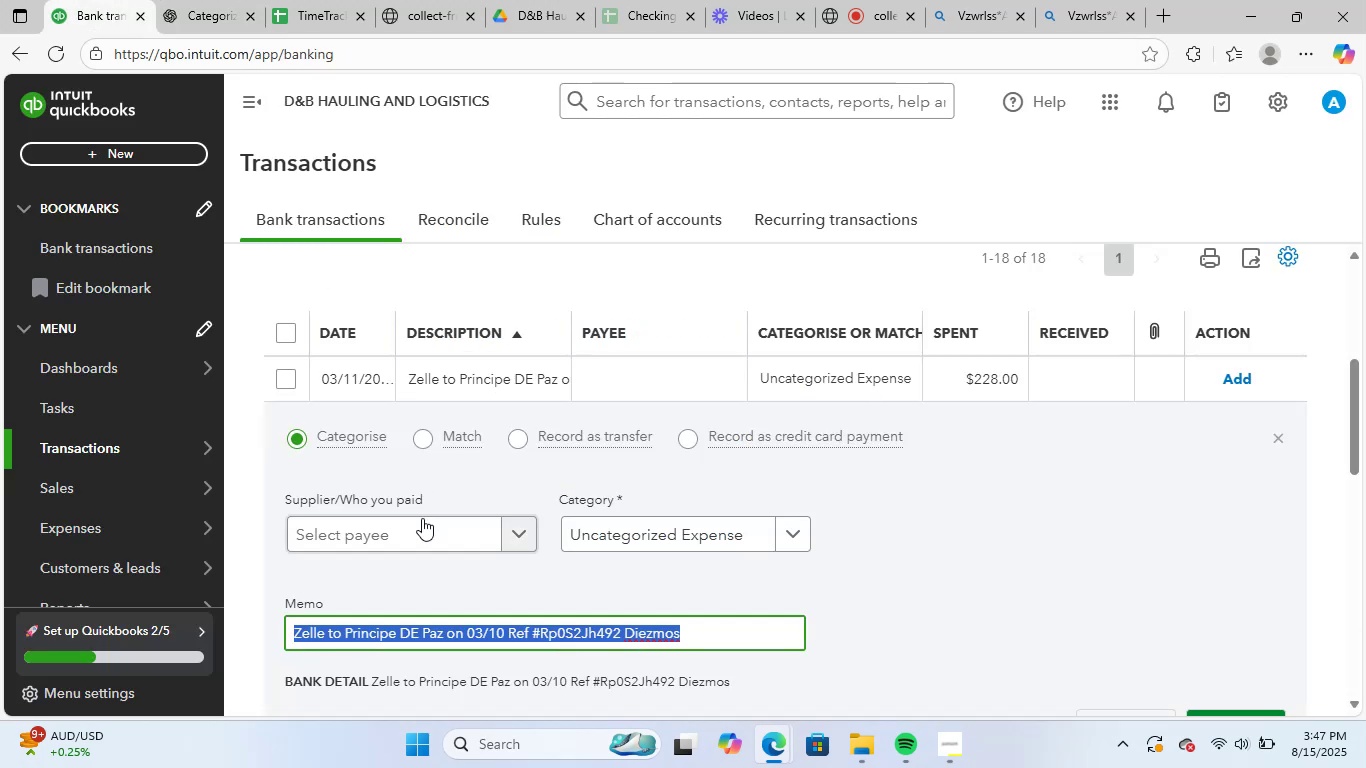 
left_click([422, 519])
 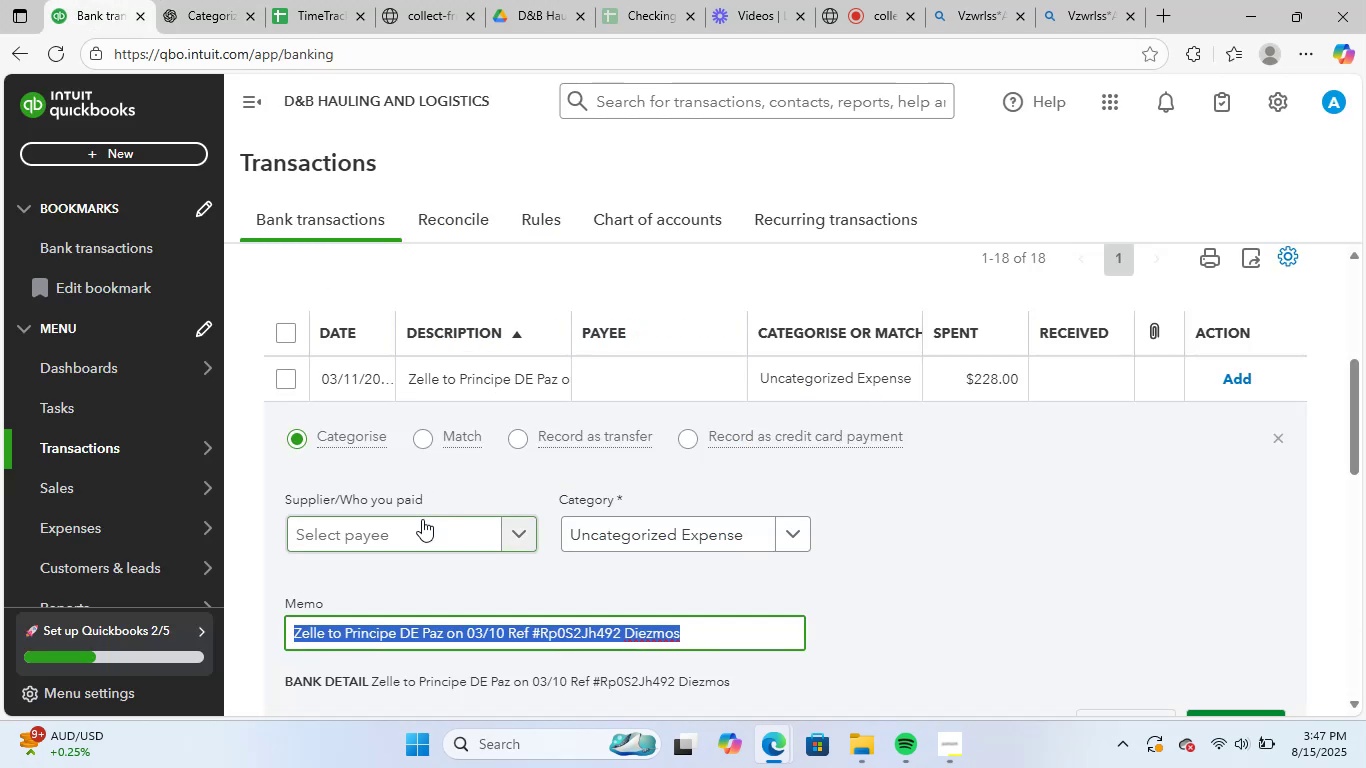 
key(Control+ControlLeft)
 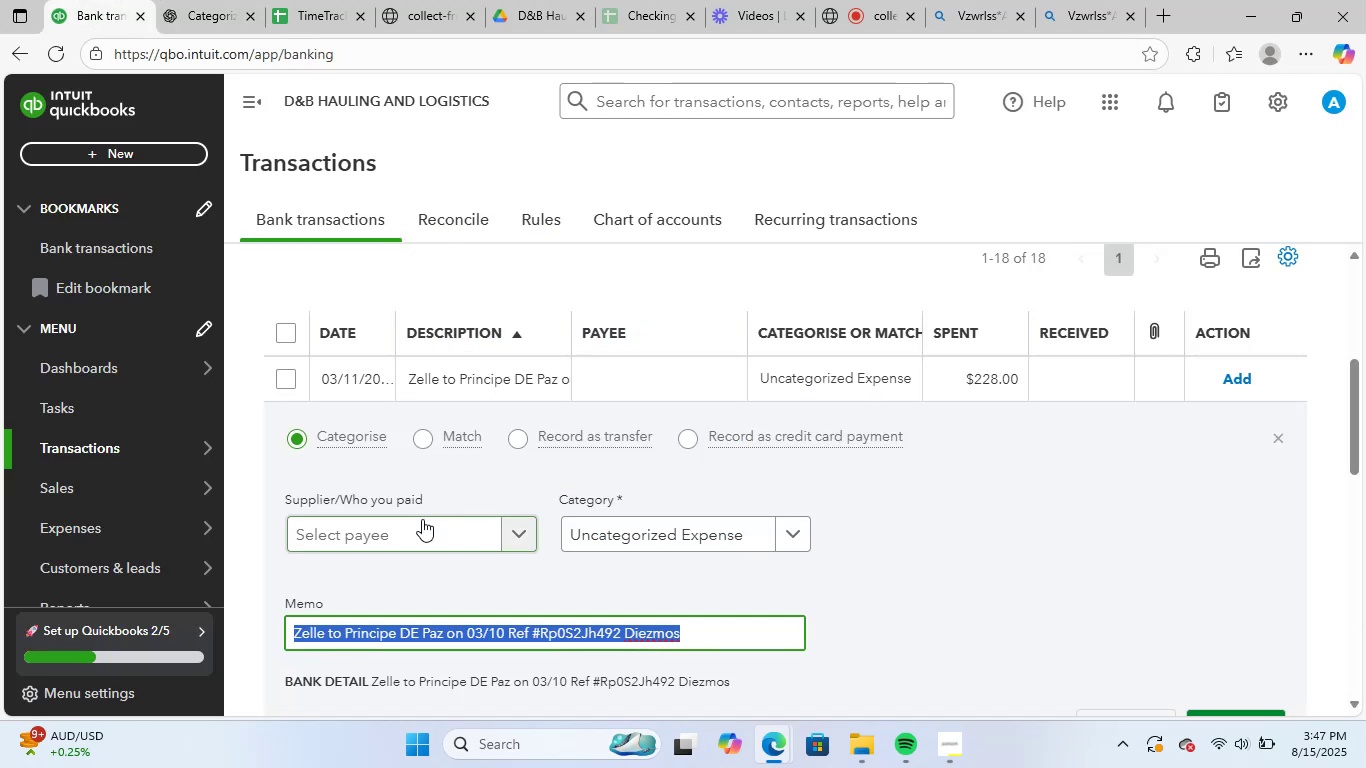 
key(Control+V)
 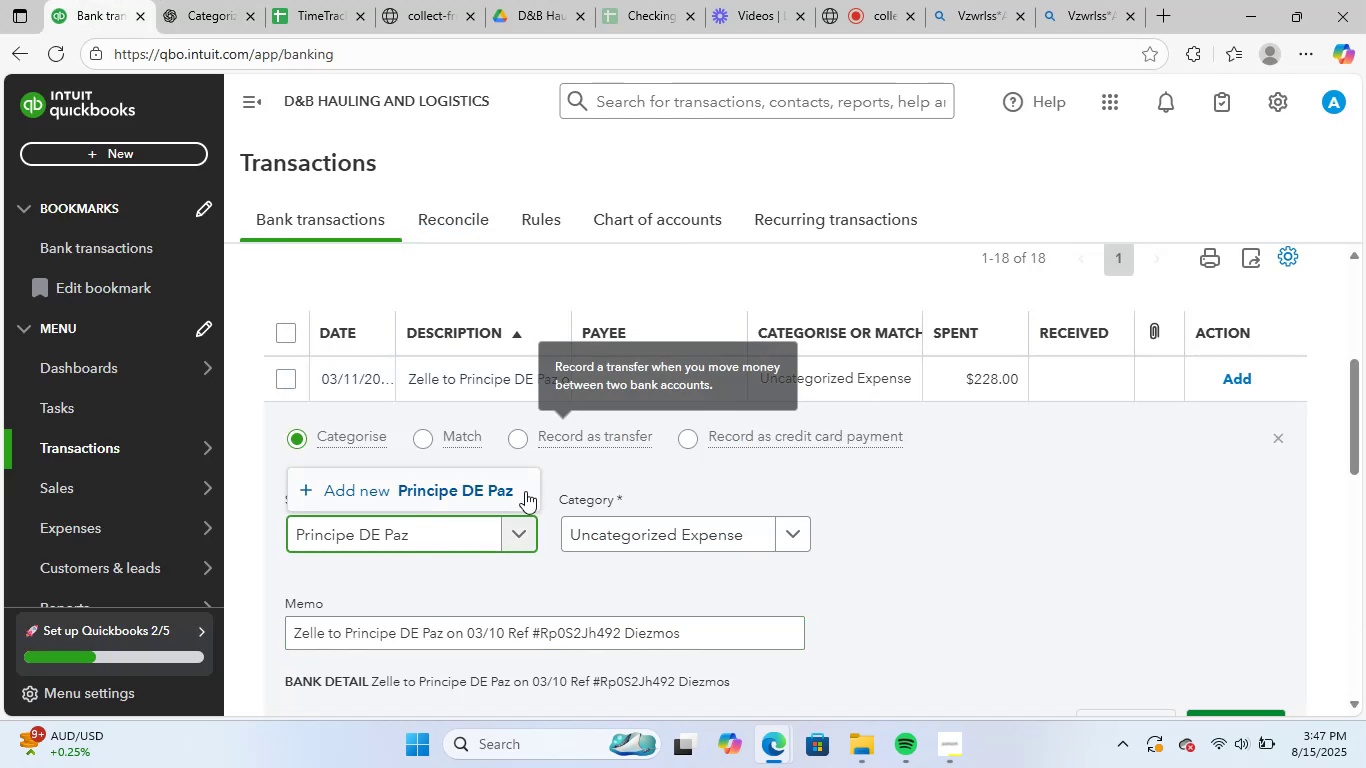 
left_click([471, 498])
 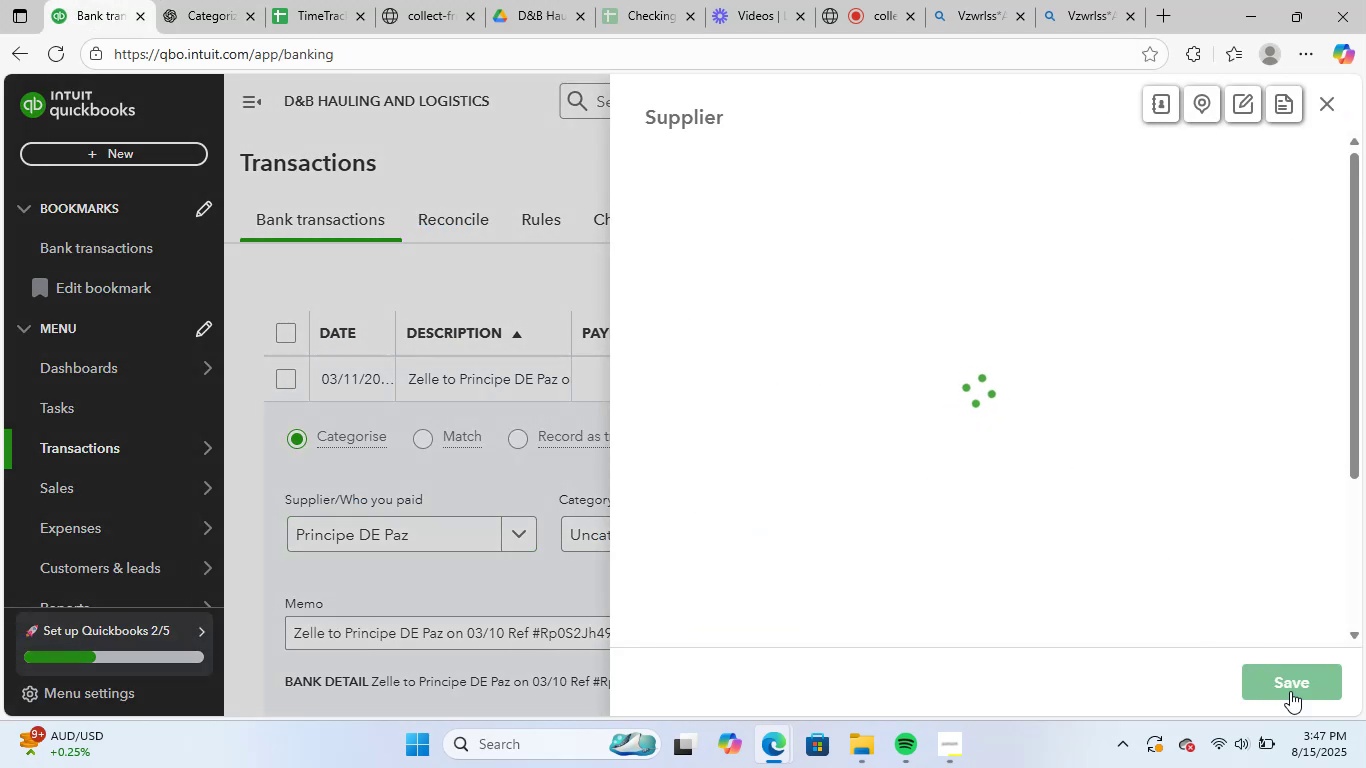 
left_click([1301, 680])
 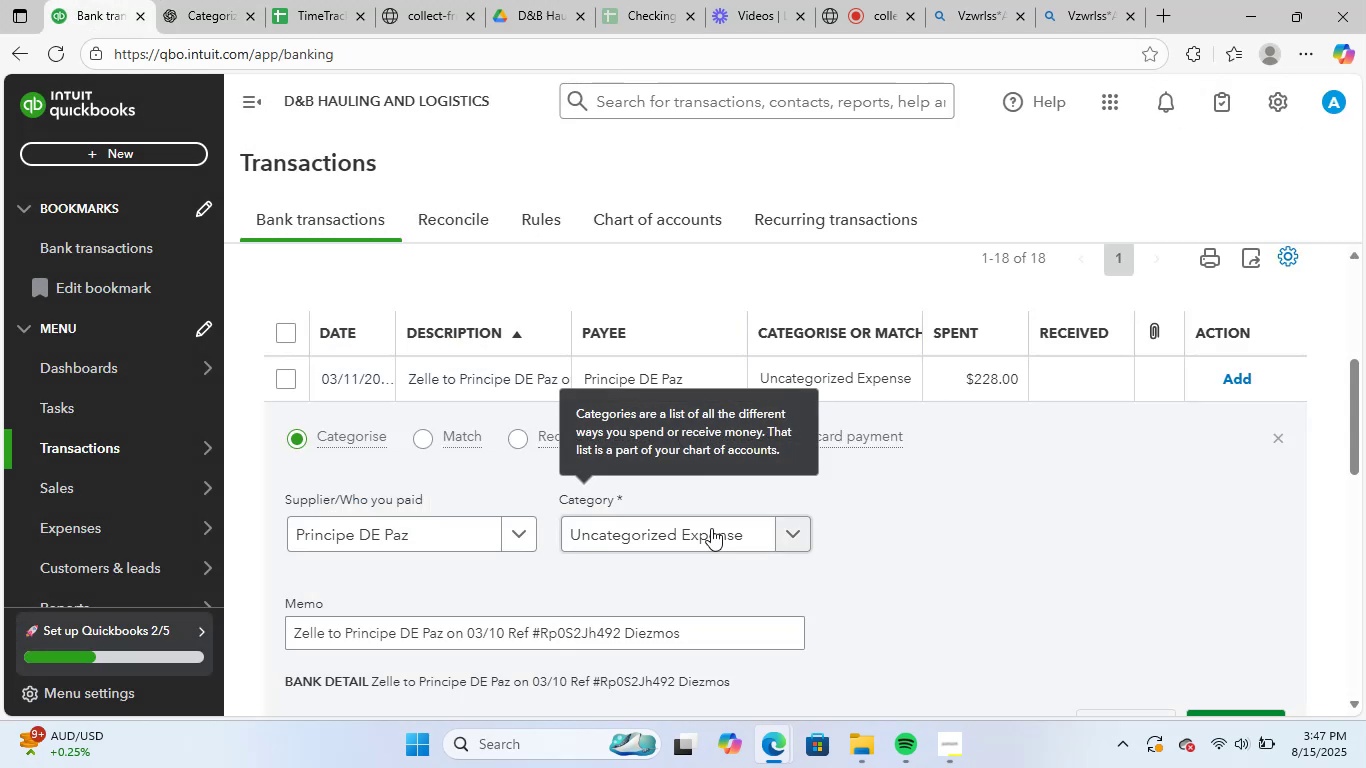 
left_click([711, 535])
 